 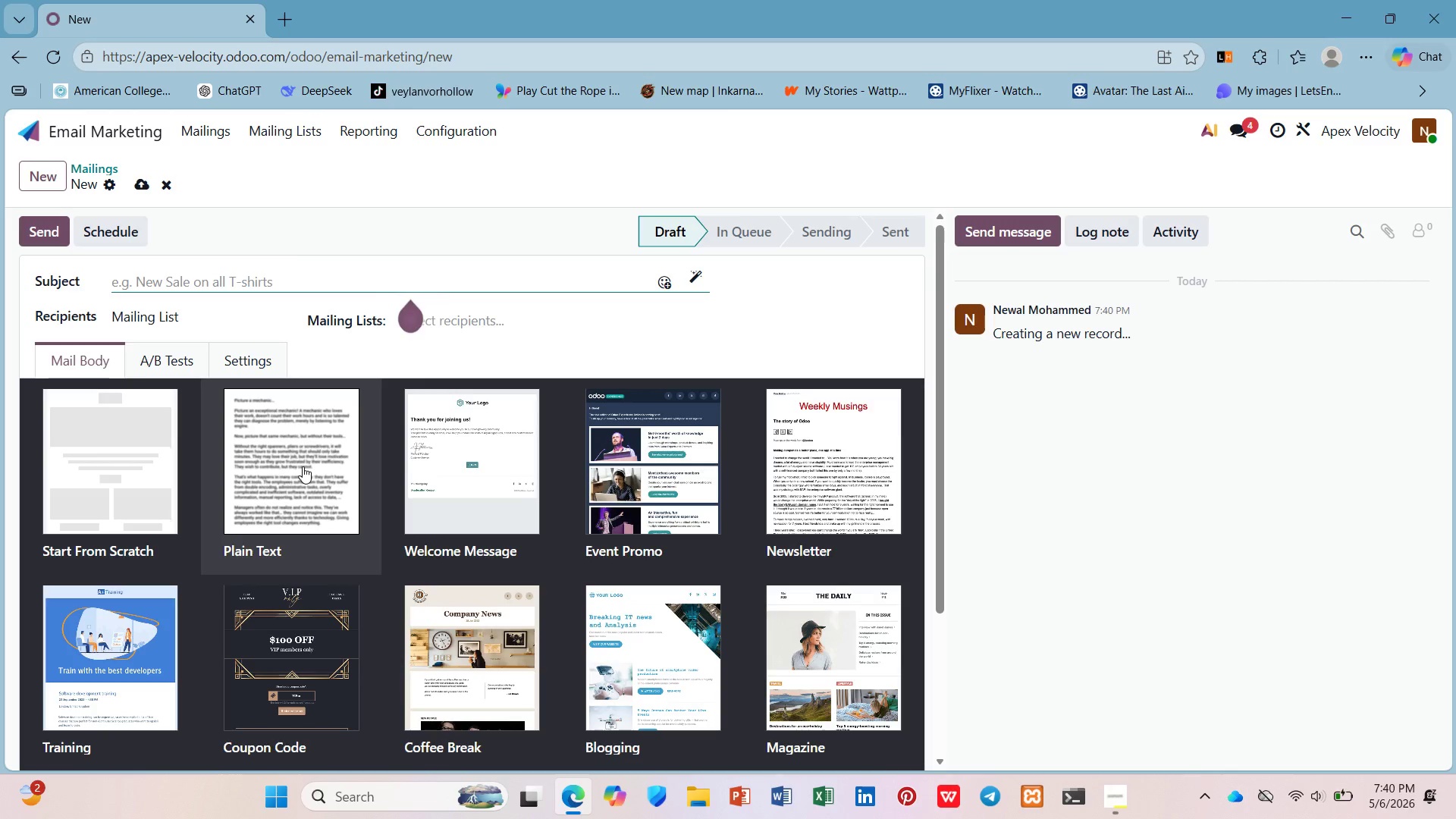 
hold_key(key=4, duration=0.34)
 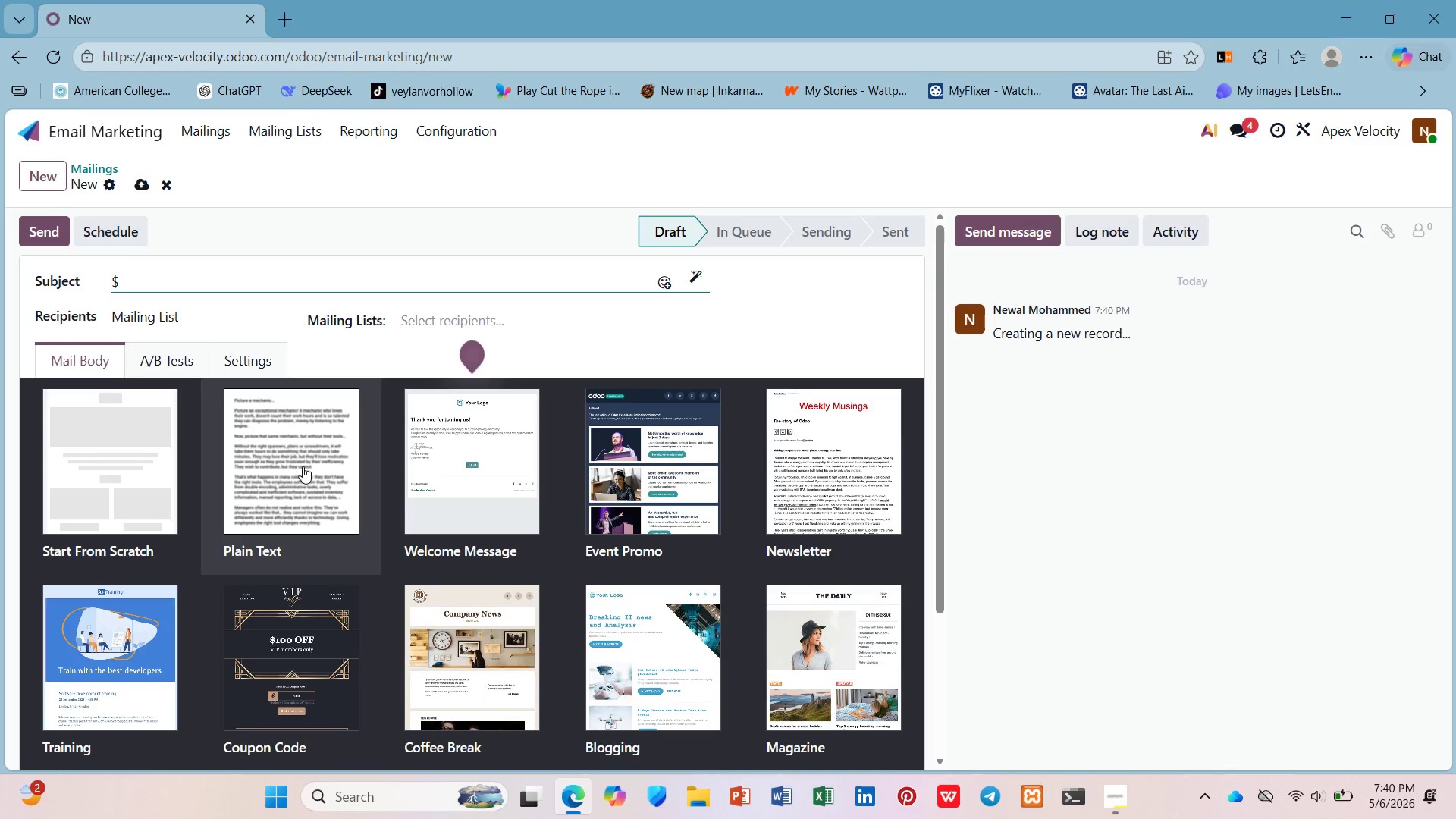 
key(BracketLeft)
 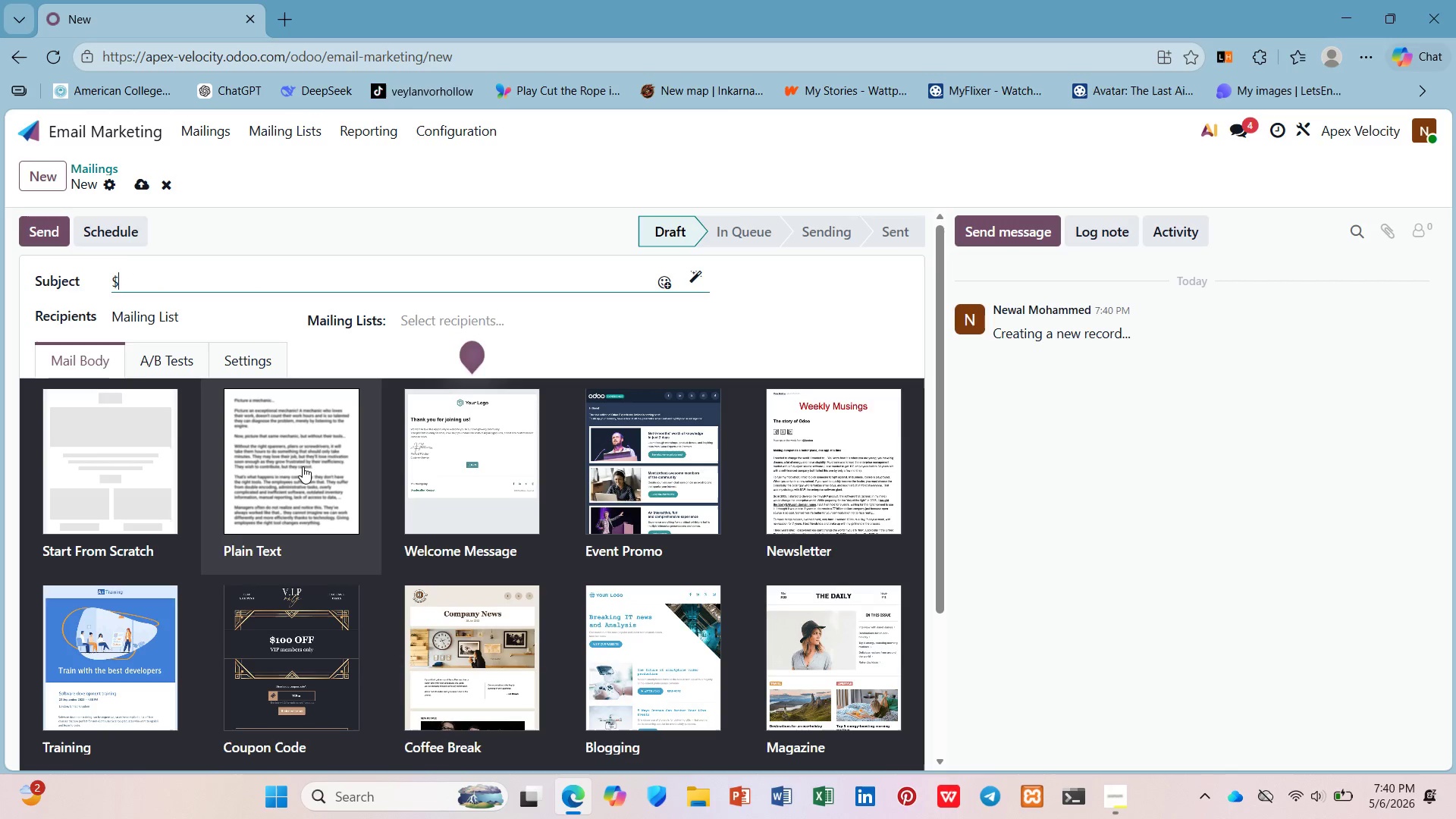 
key(BracketRight)
 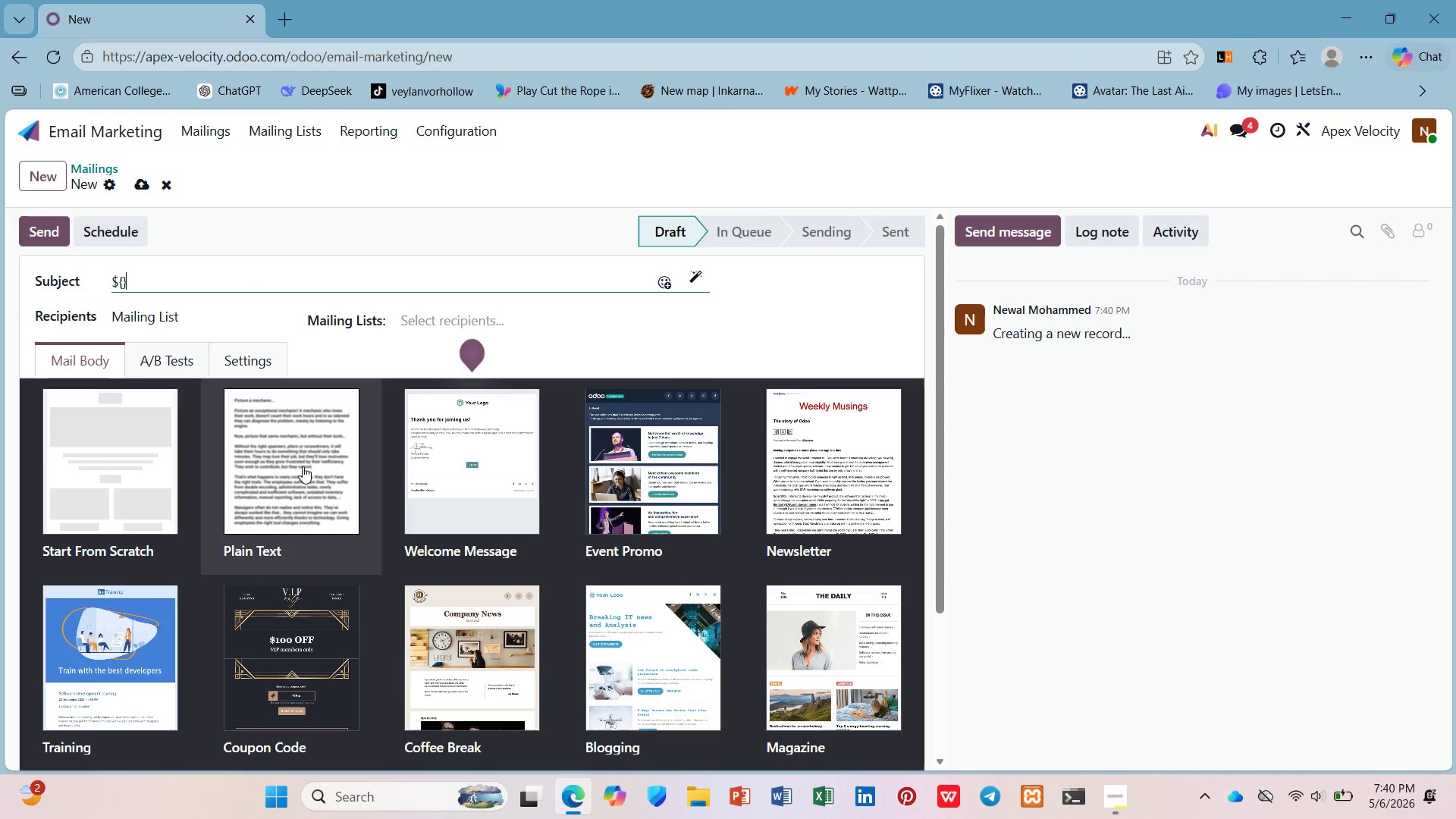 
key(ArrowLeft)
 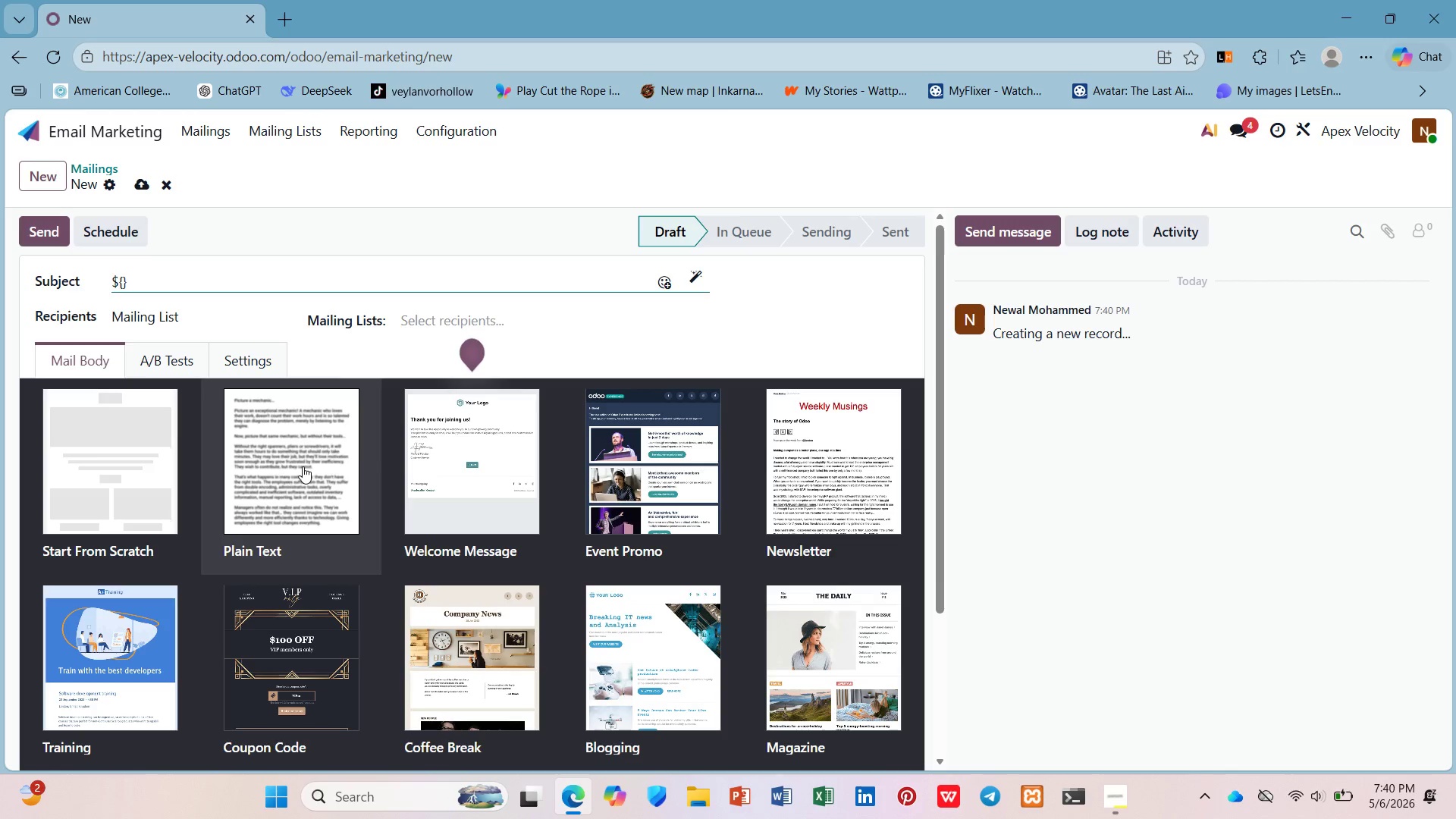 
type(object.name)
 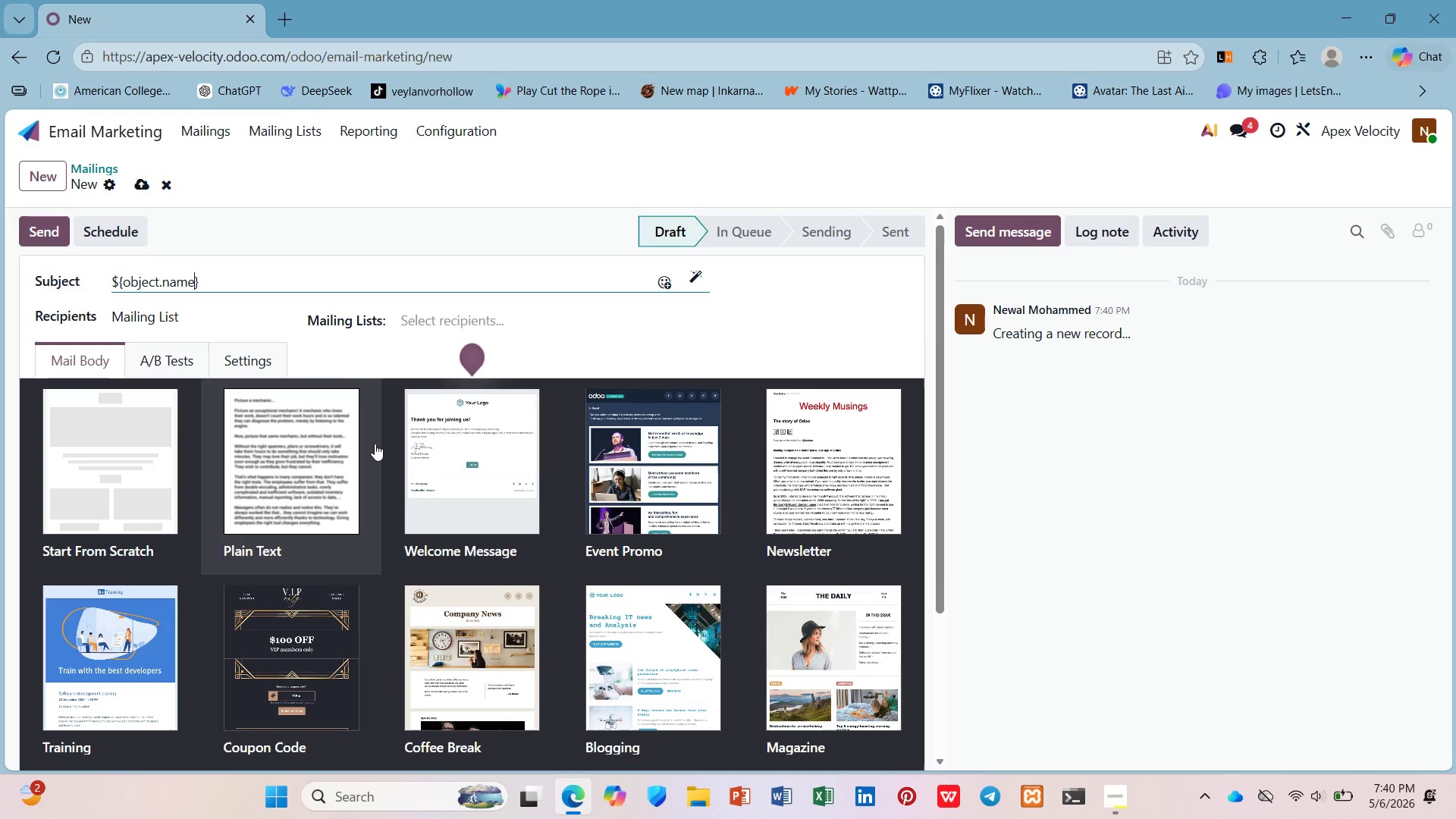 
key(ArrowDown)
 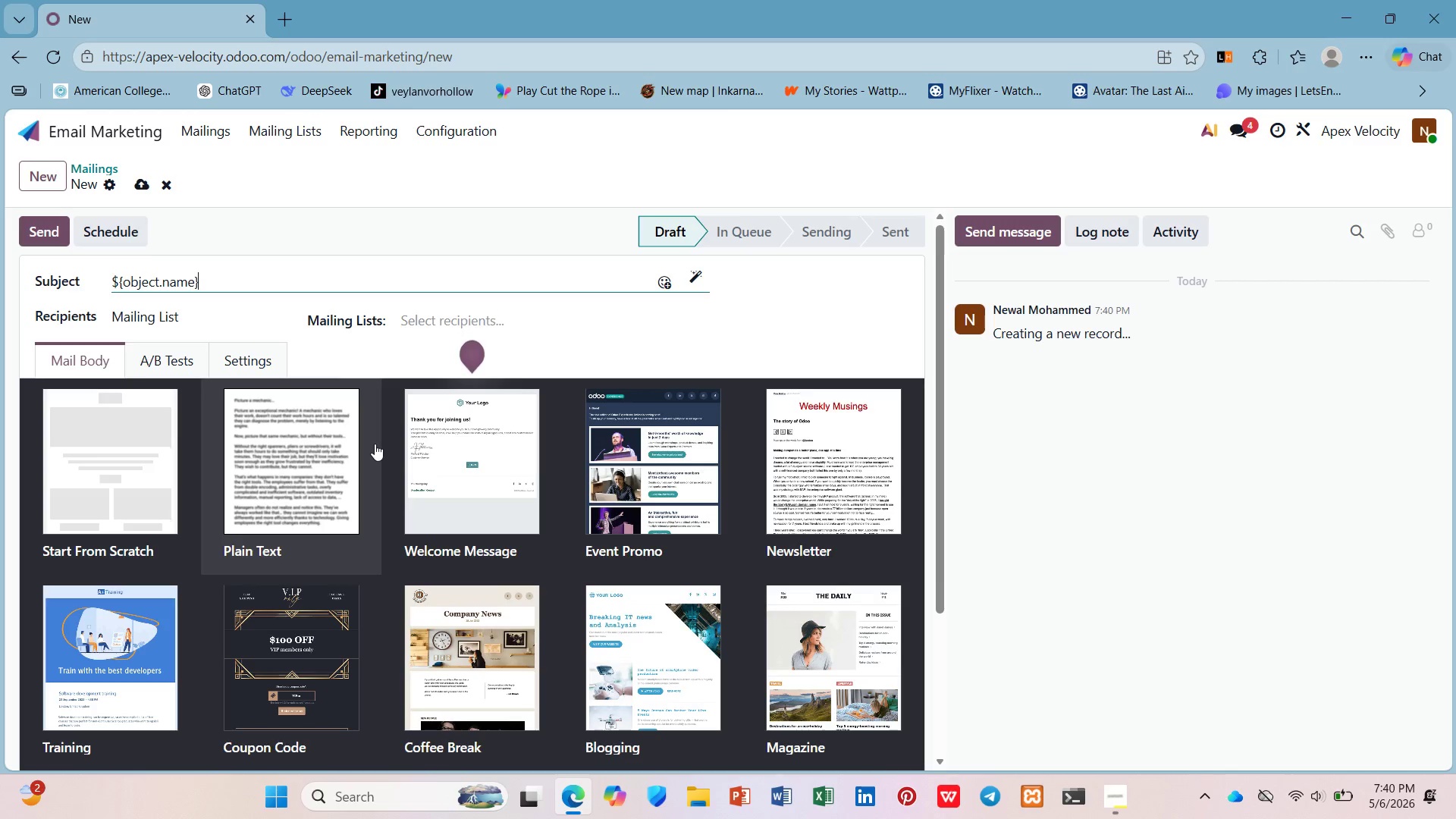 
type(, prepare yut)
 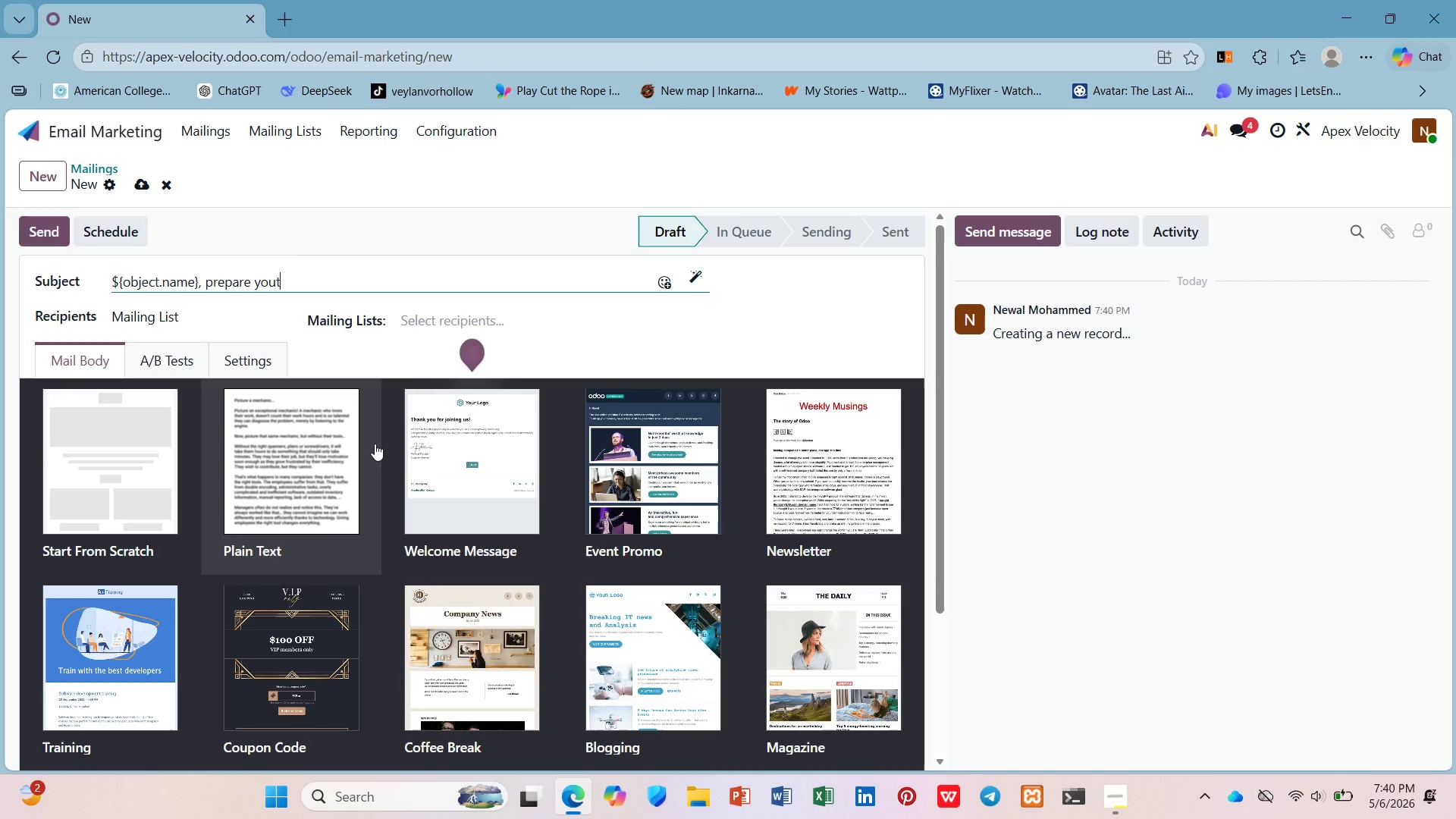 
hold_key(key=O, duration=0.34)
 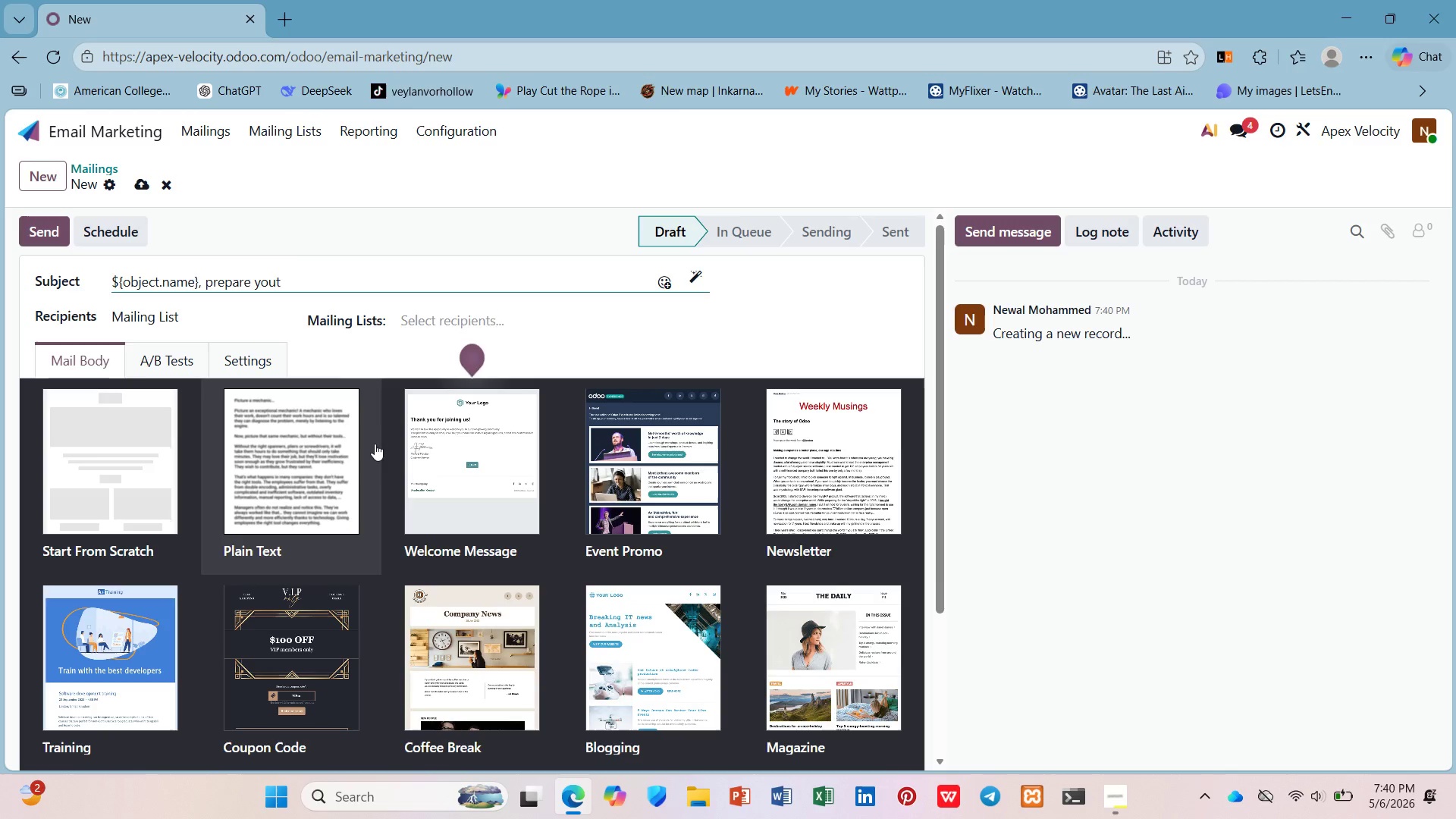 
key(Backspace)
 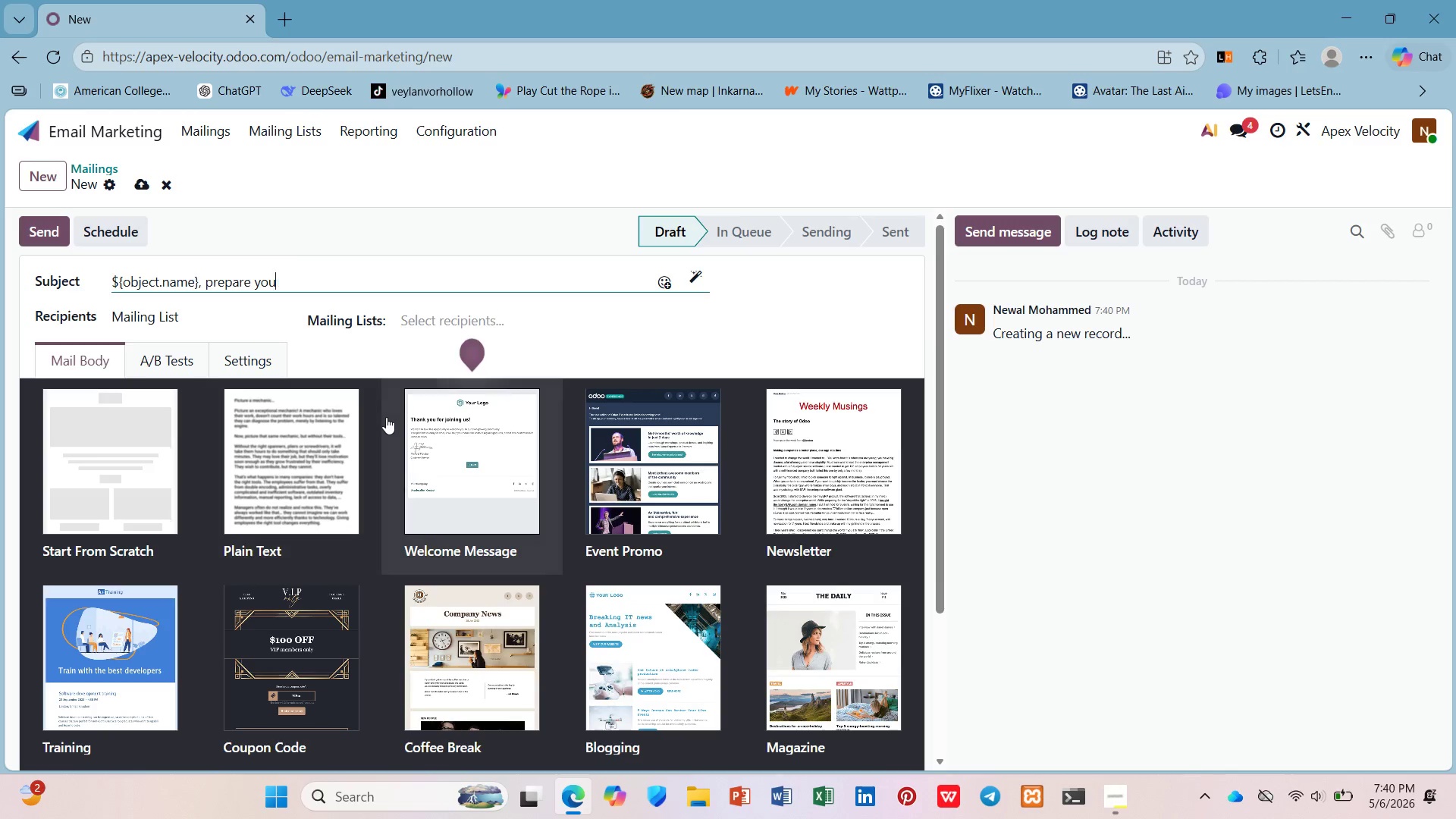 
key(R)
 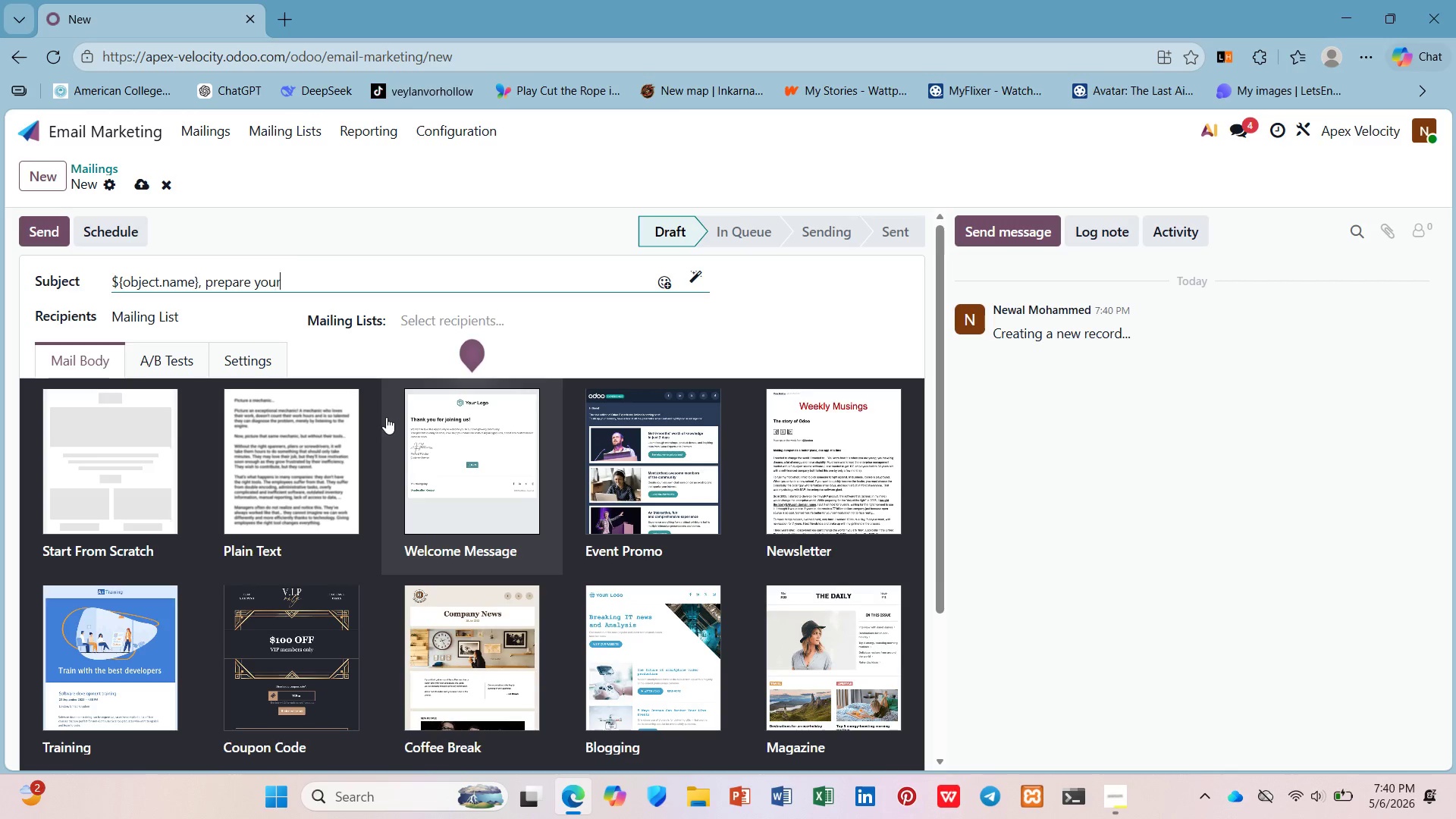 
key(Space)
 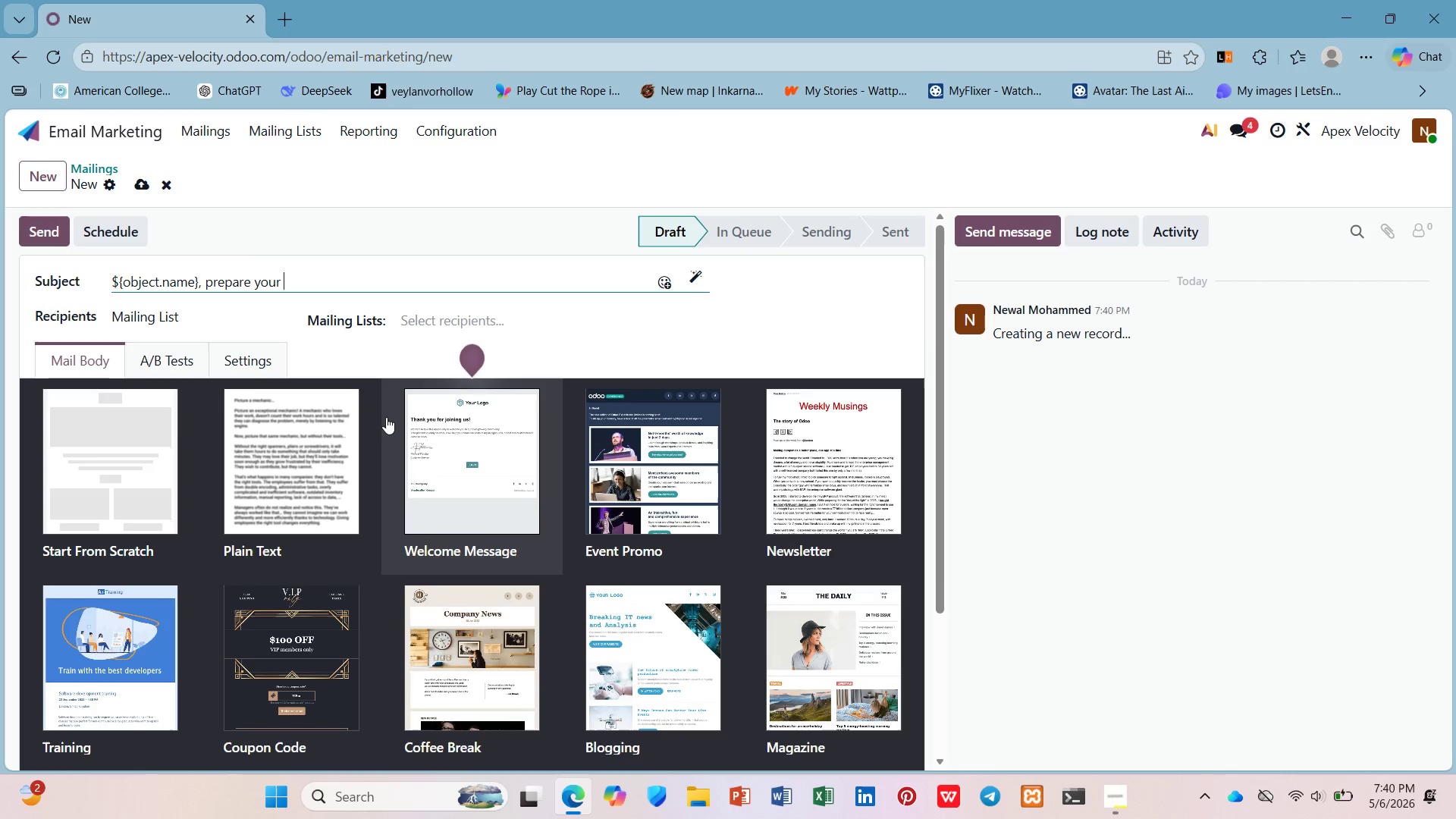 
key(Shift+4)
 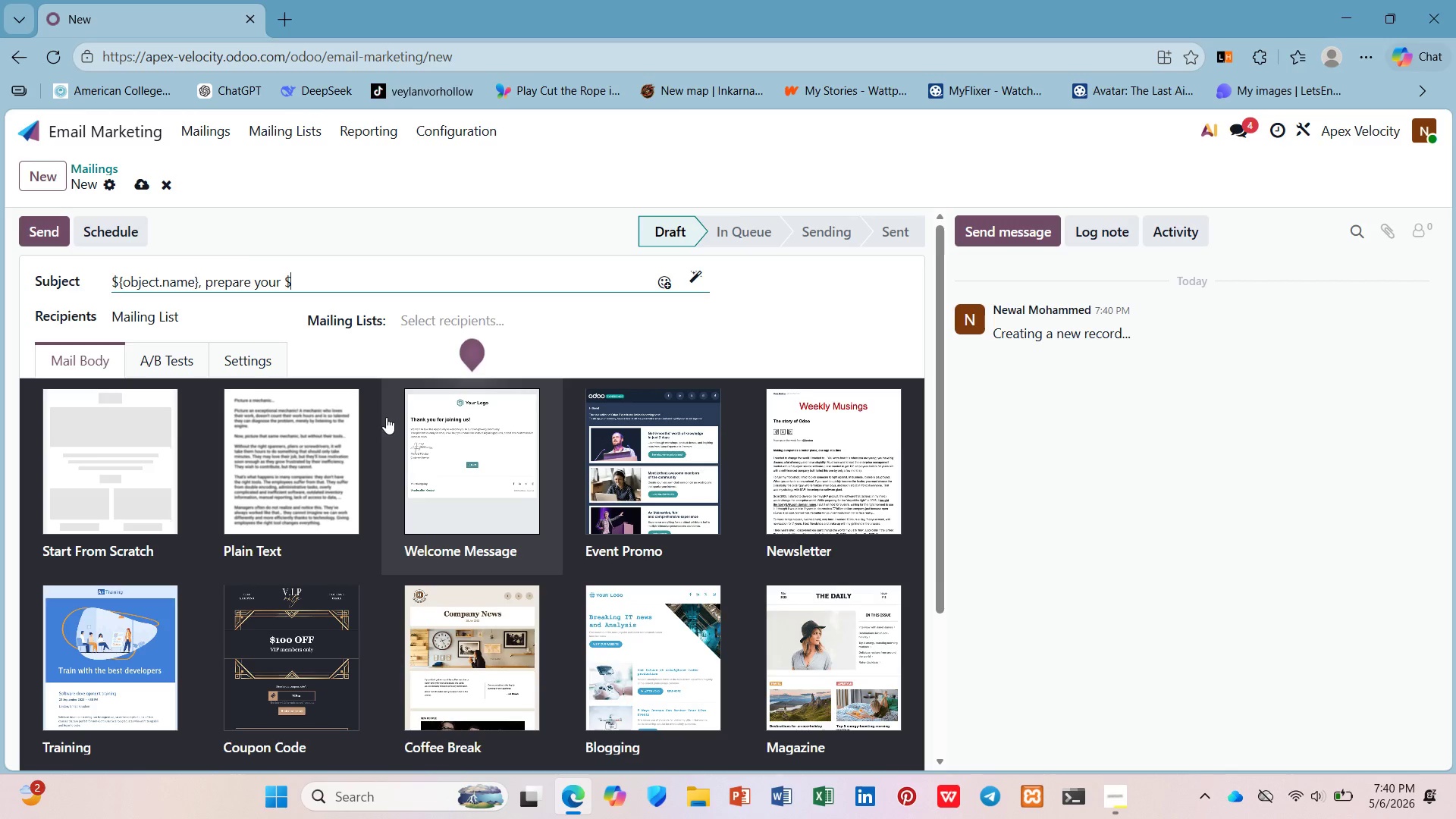 
key(Shift+BracketLeft)
 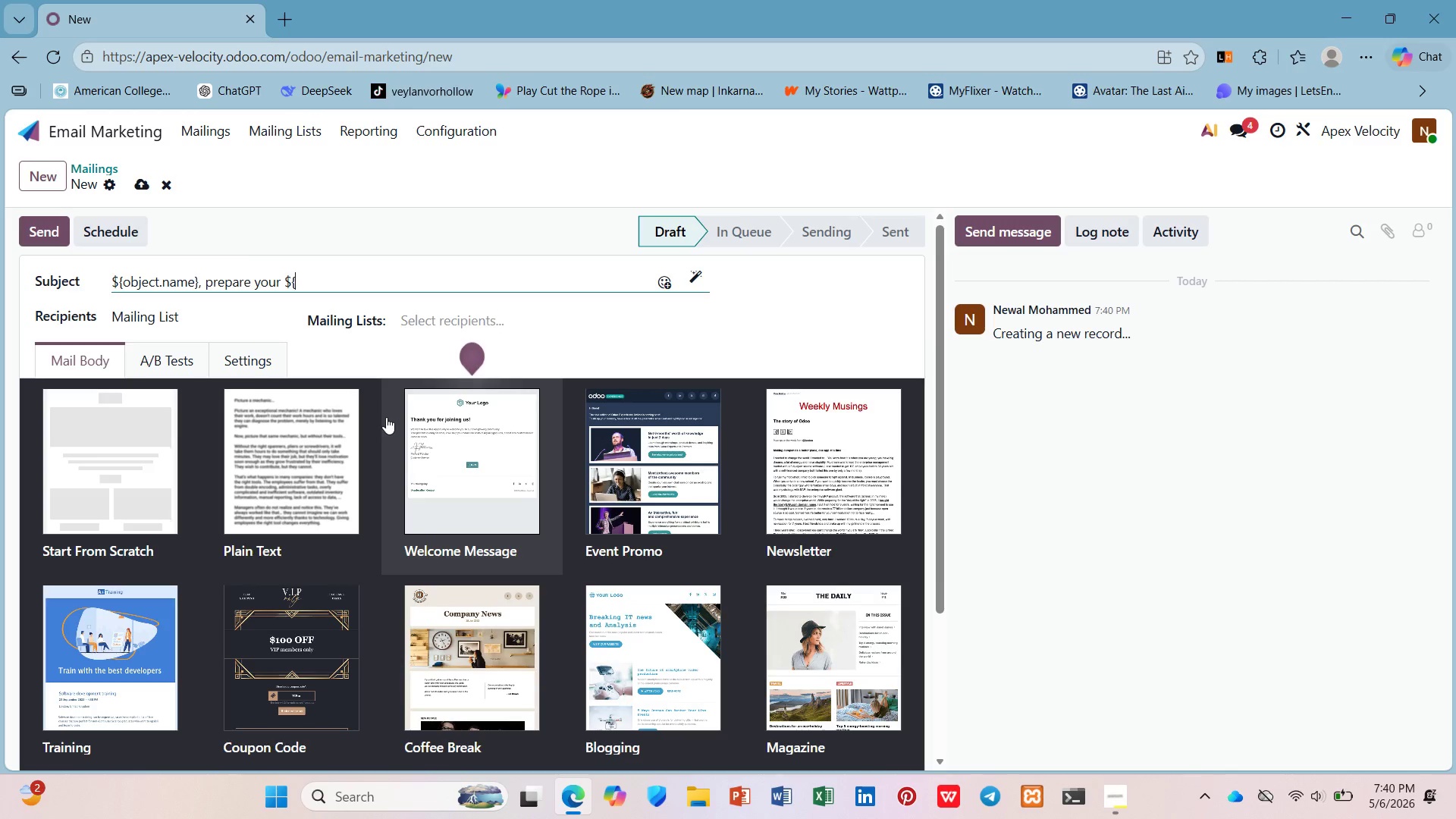 
key(Shift+BracketRight)
 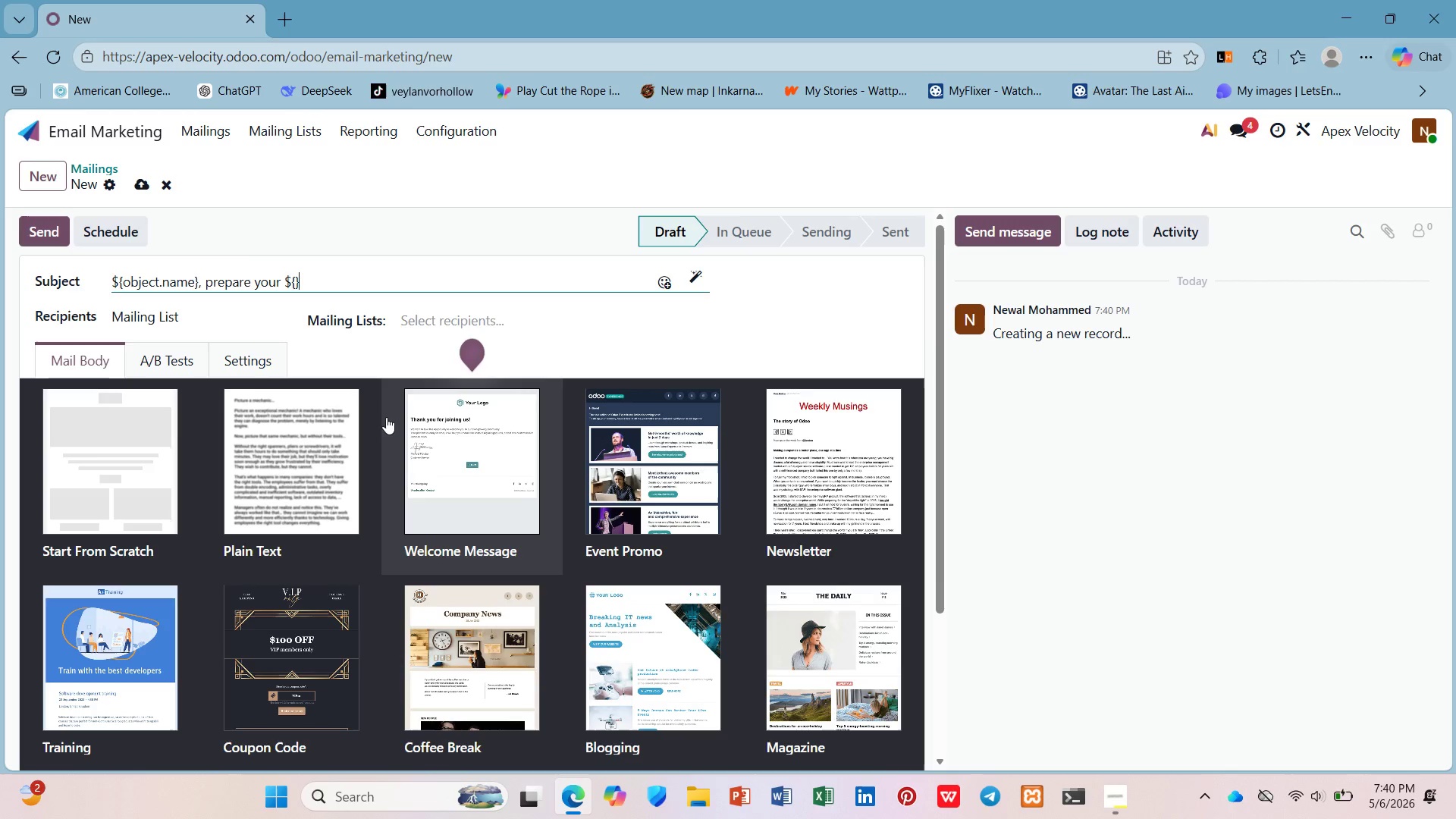 
key(ArrowLeft)
 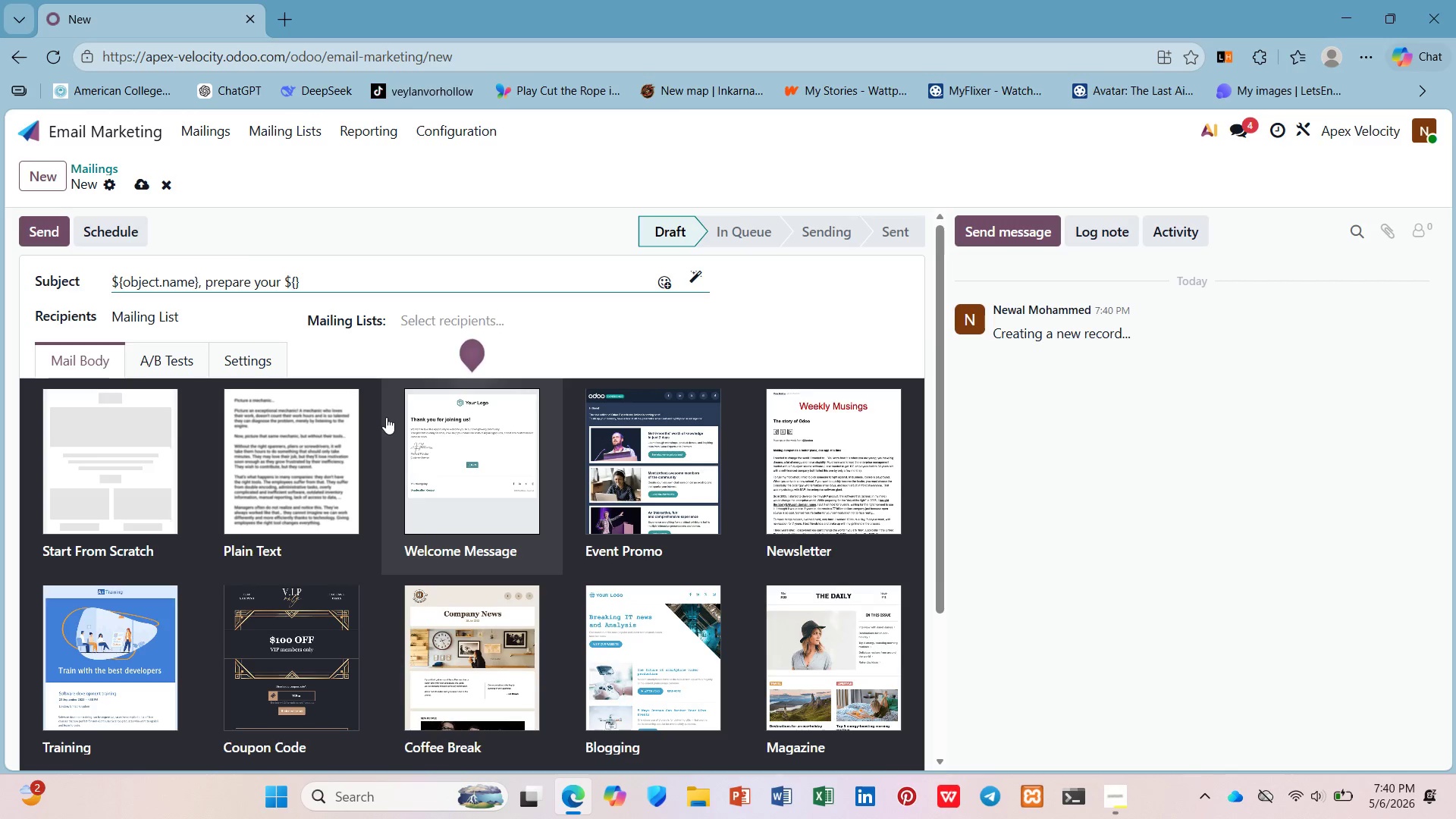 
type(object.x_vehicle_make)
 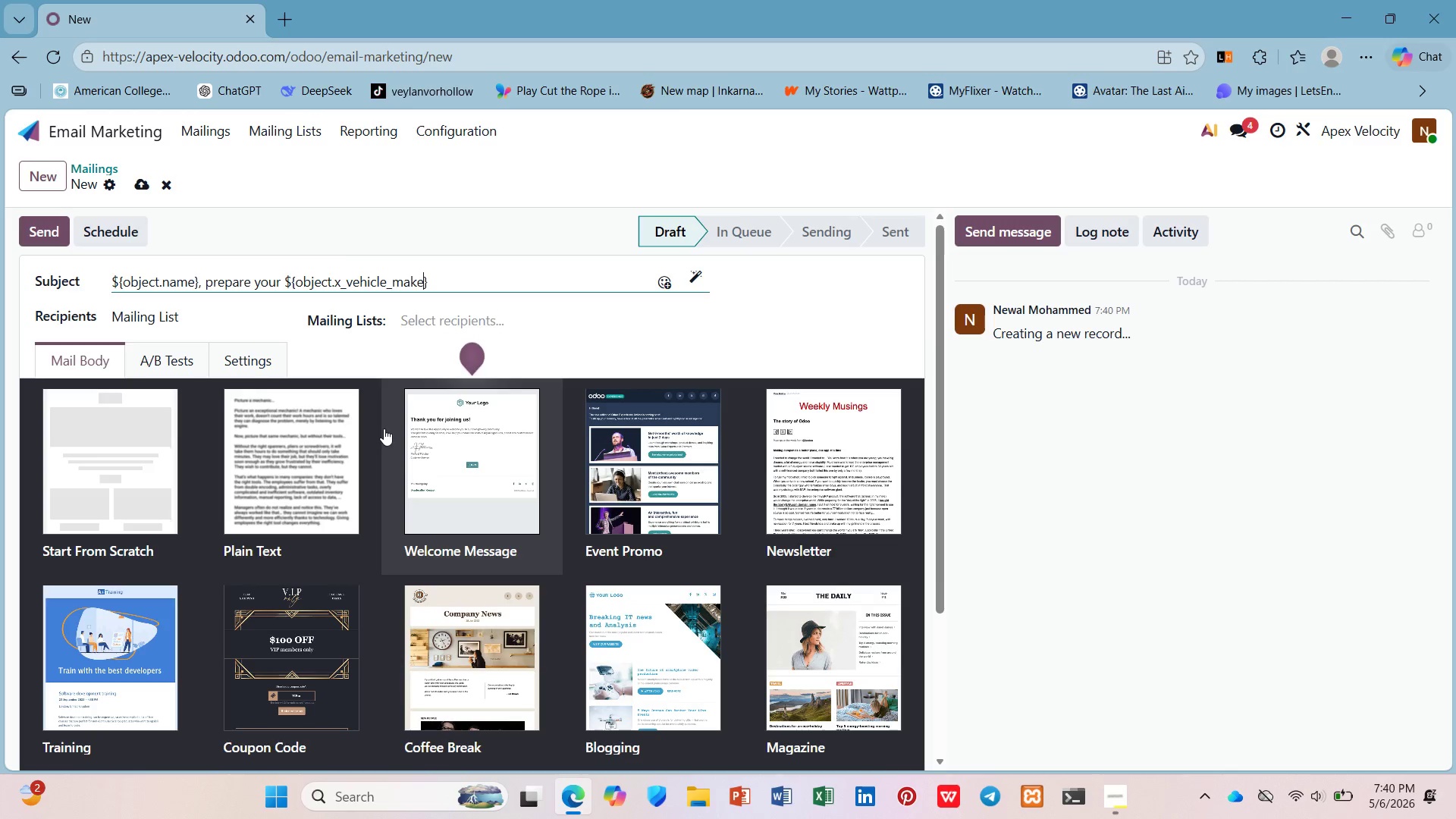 
key(ArrowDown)
 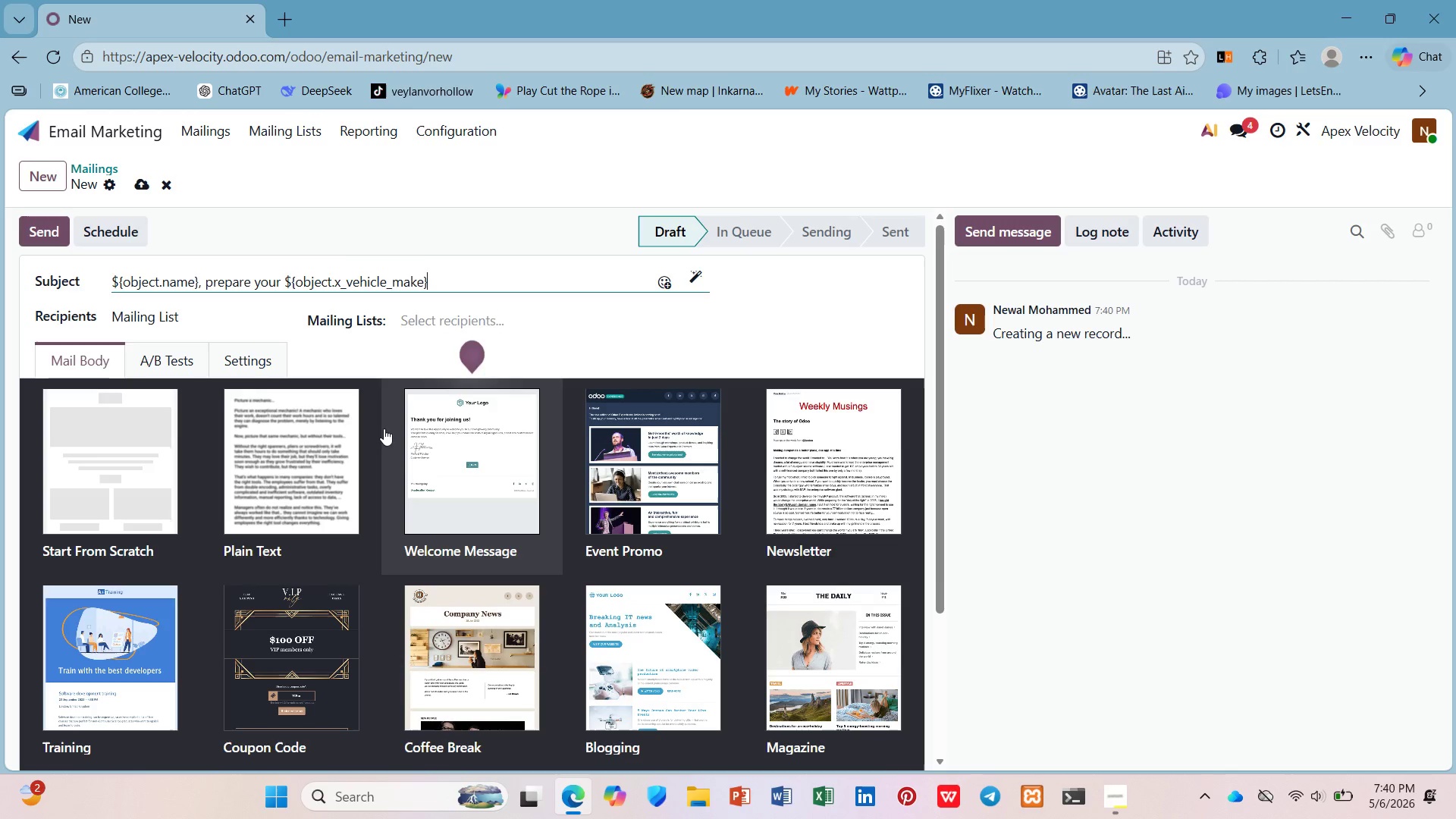 
type( for winre)
key(Backspace)
key(Backspace)
type(tr)
 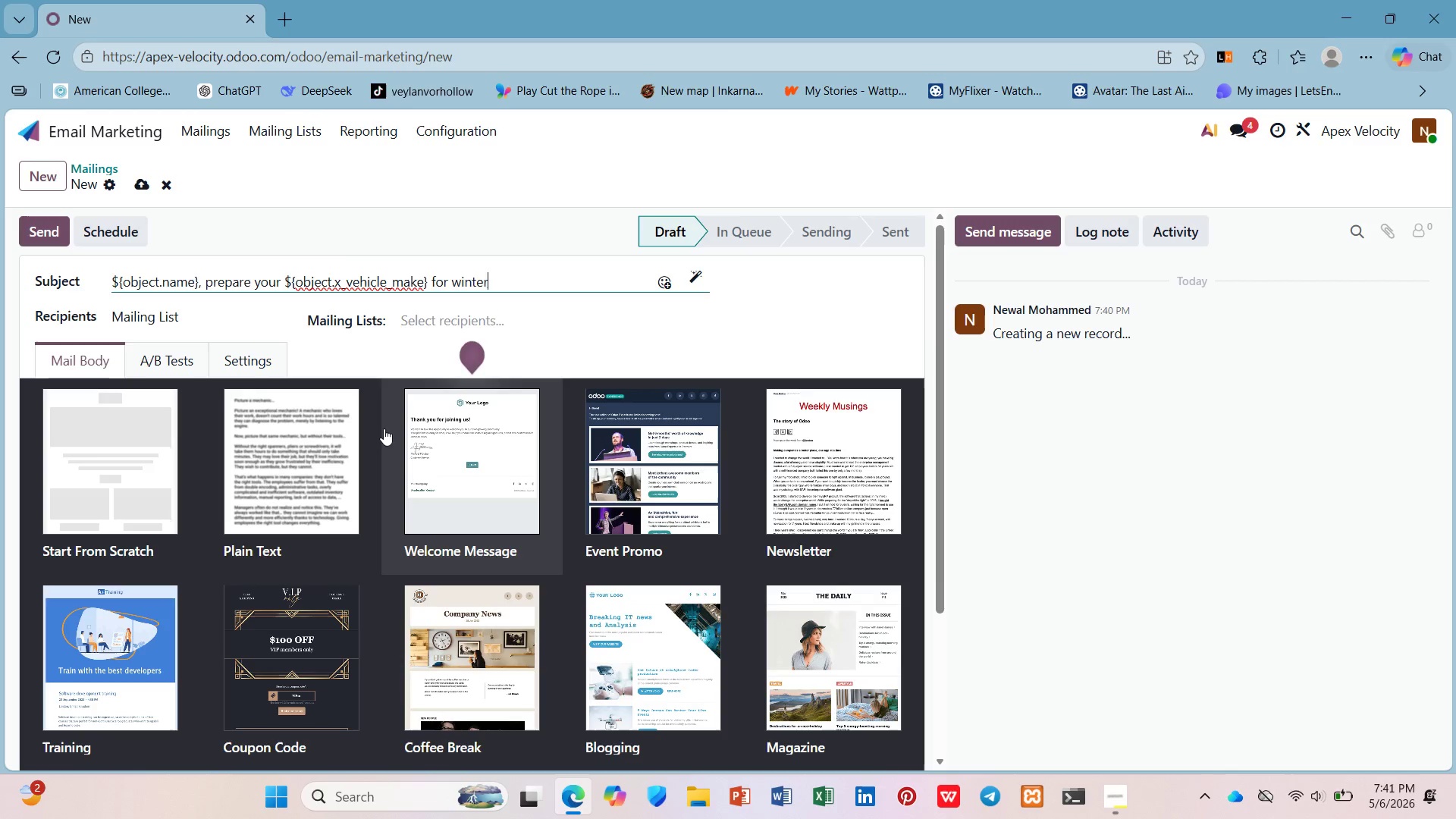 
hold_key(key=E, duration=0.34)
 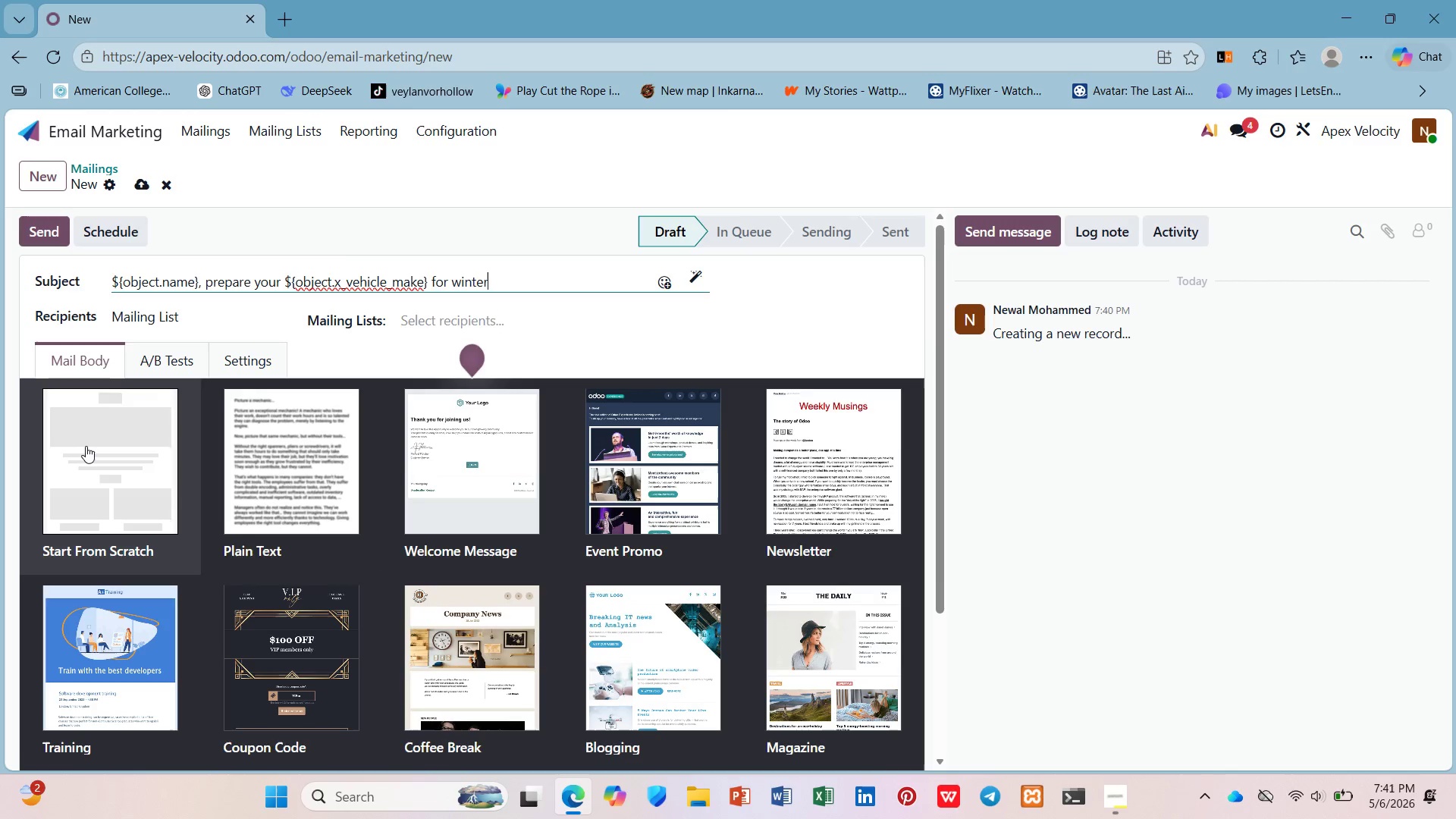 
left_click([86, 446])
 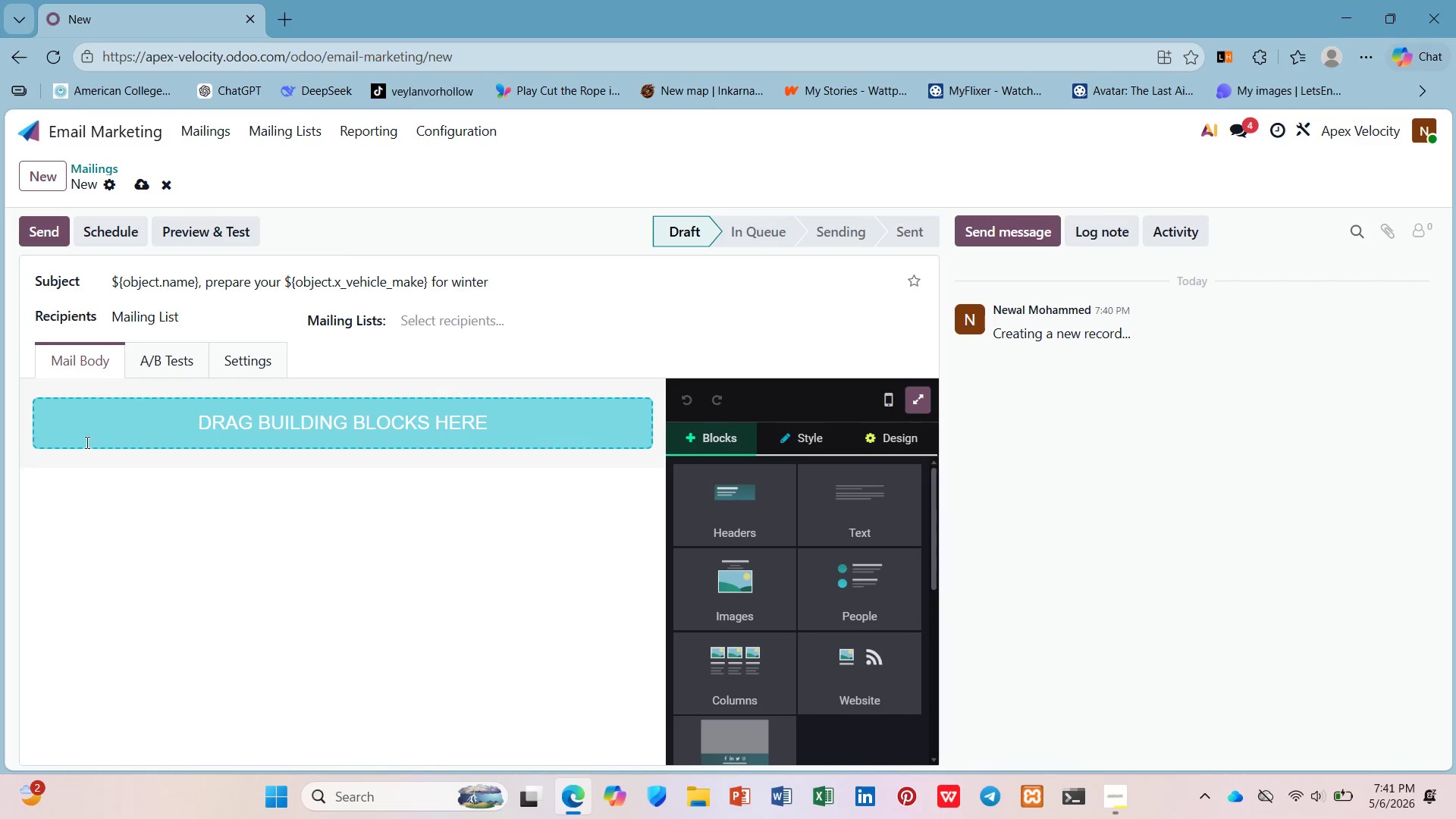 
left_click([93, 427])
 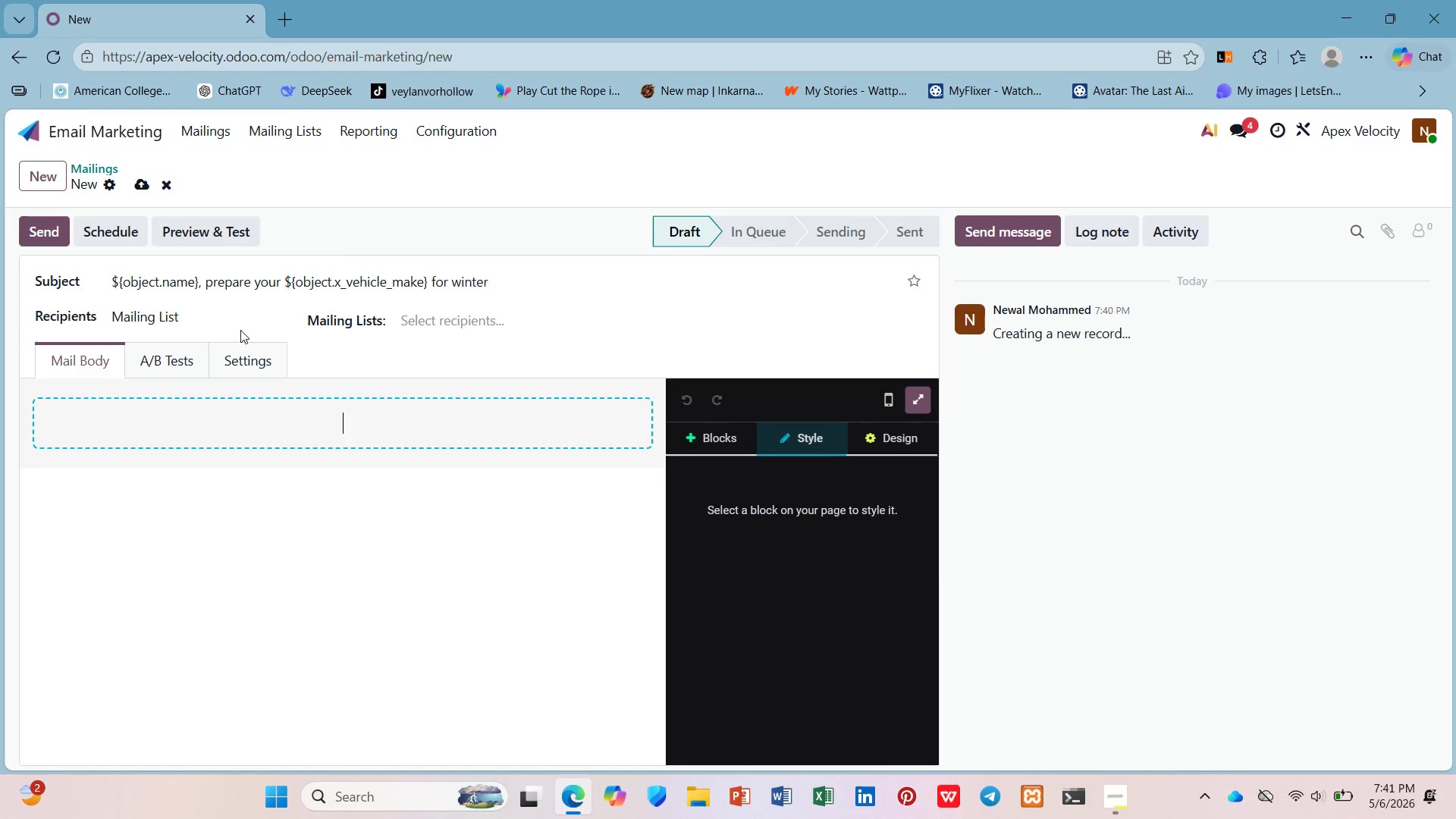 
left_click([409, 317])
 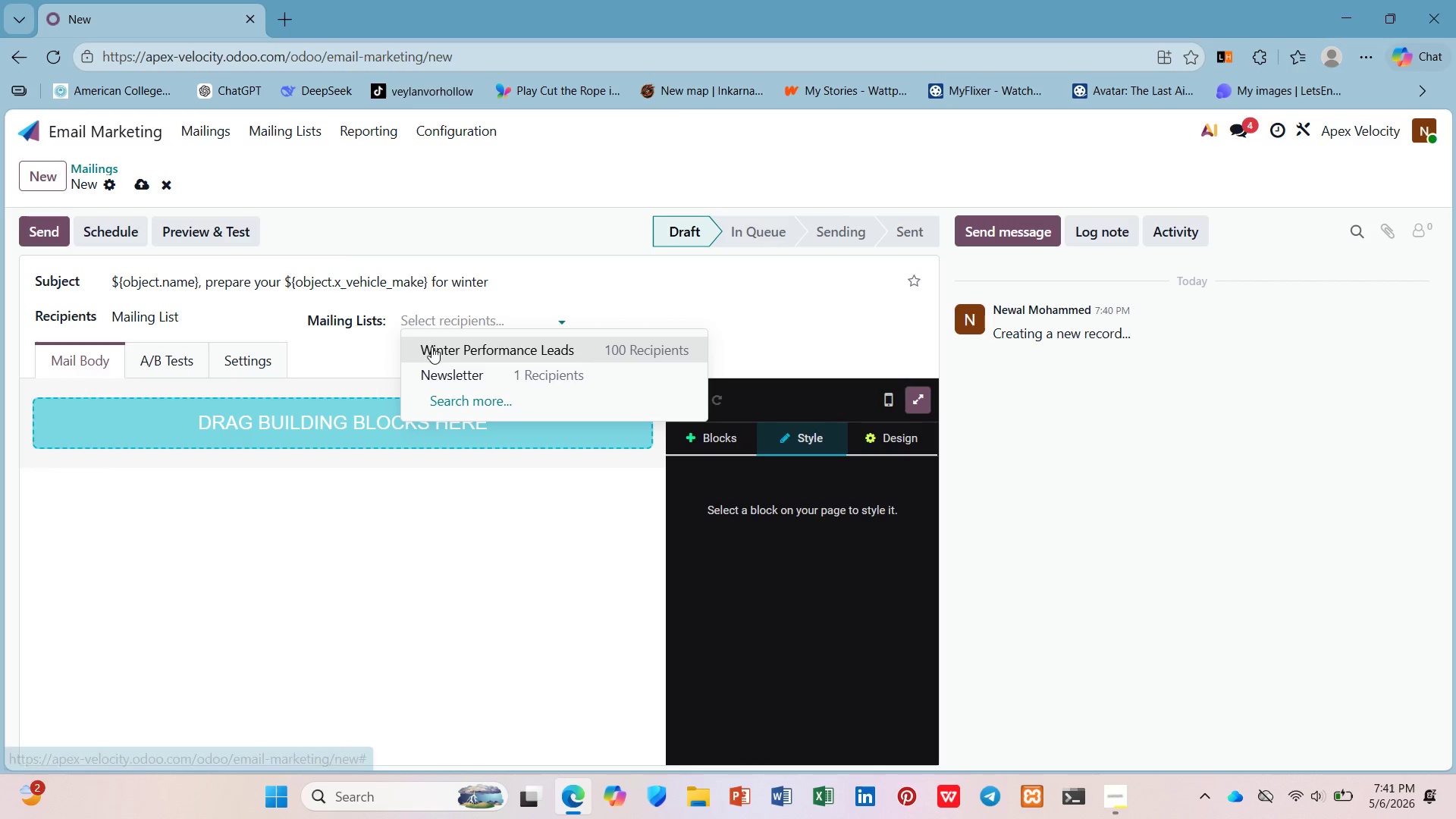 
left_click([433, 347])
 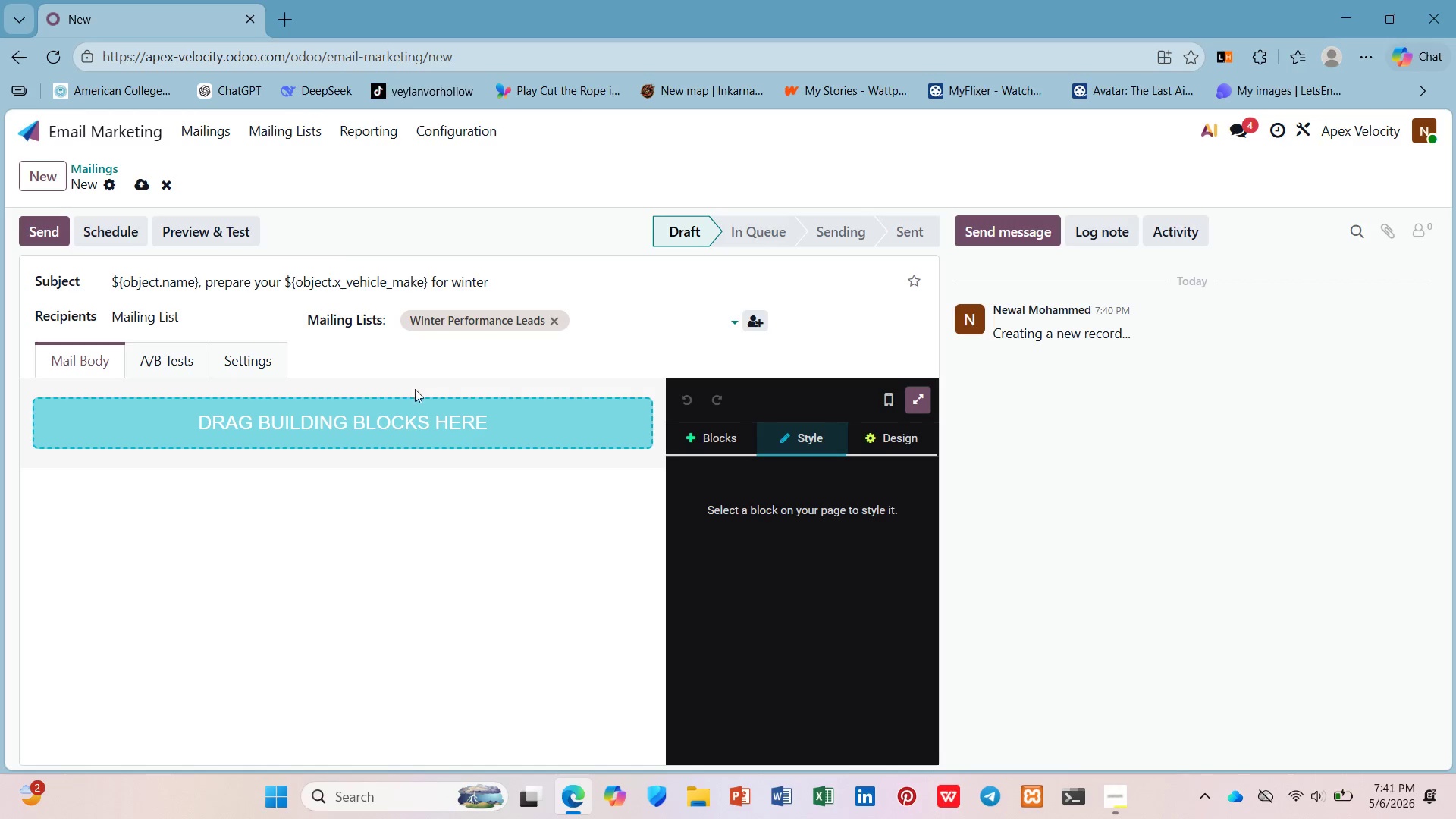 
left_click([413, 420])
 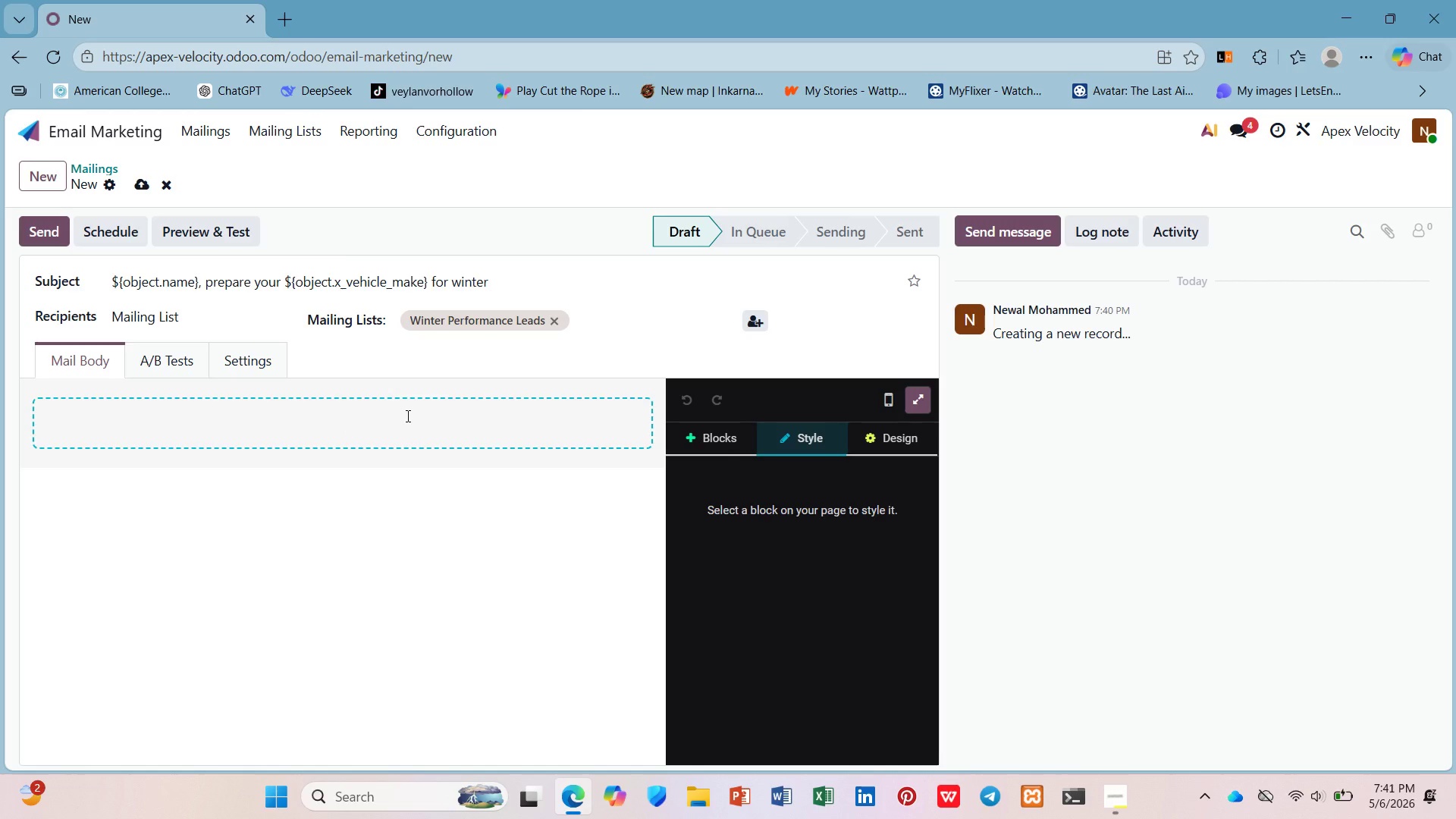 
type(Dar ${})
 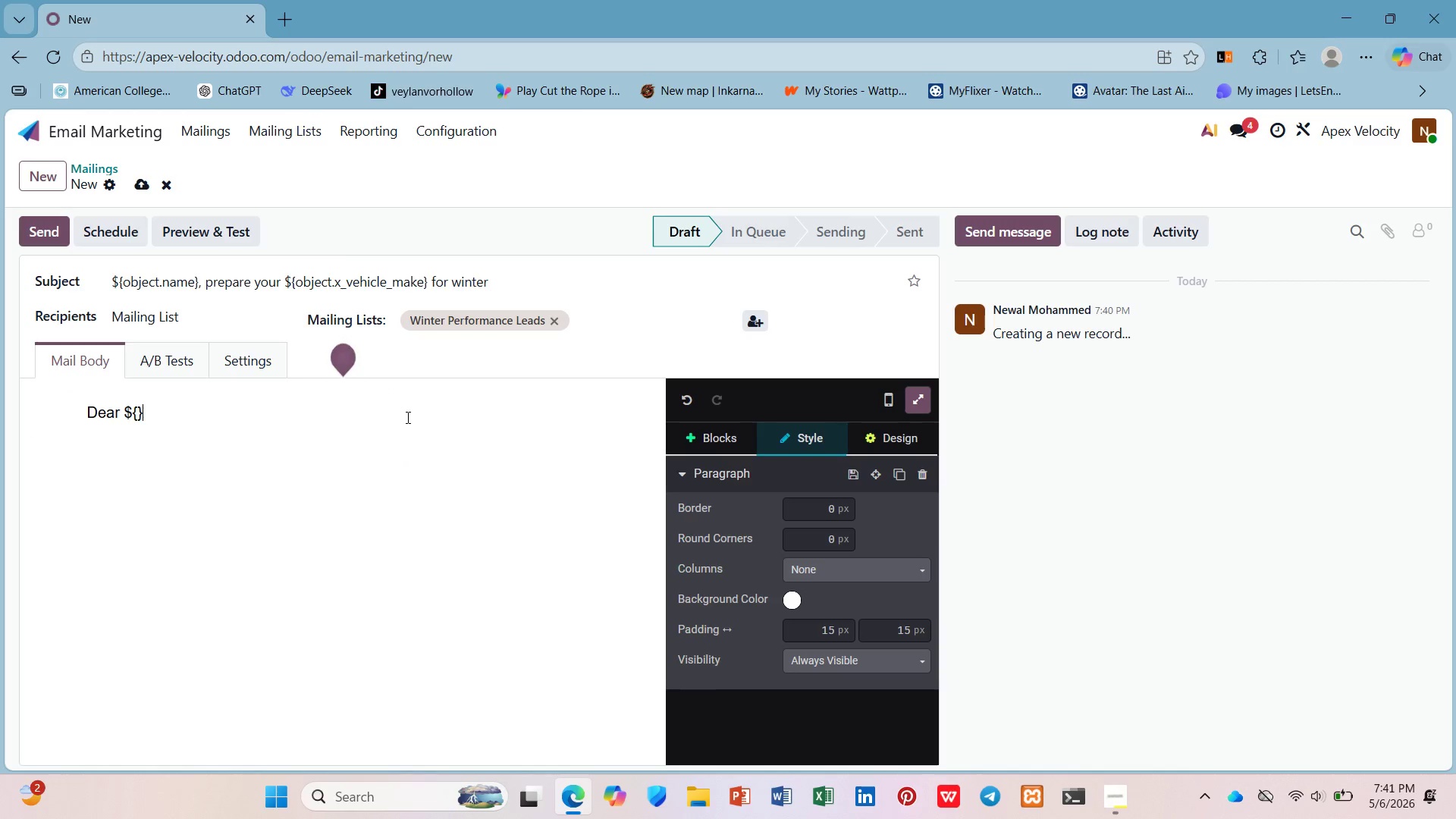 
hold_key(key=E, duration=0.38)
 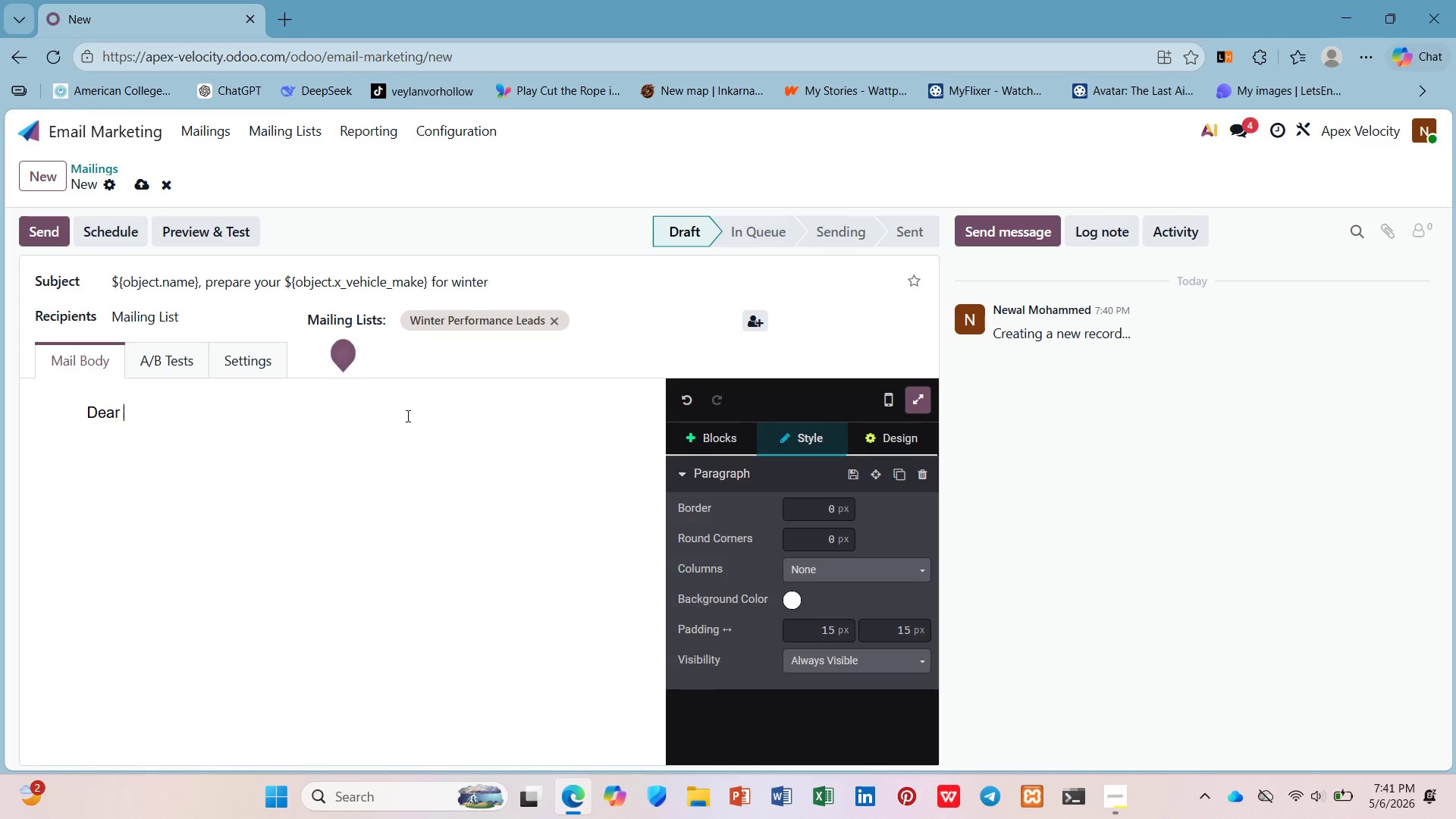 
key(ArrowLeft)
 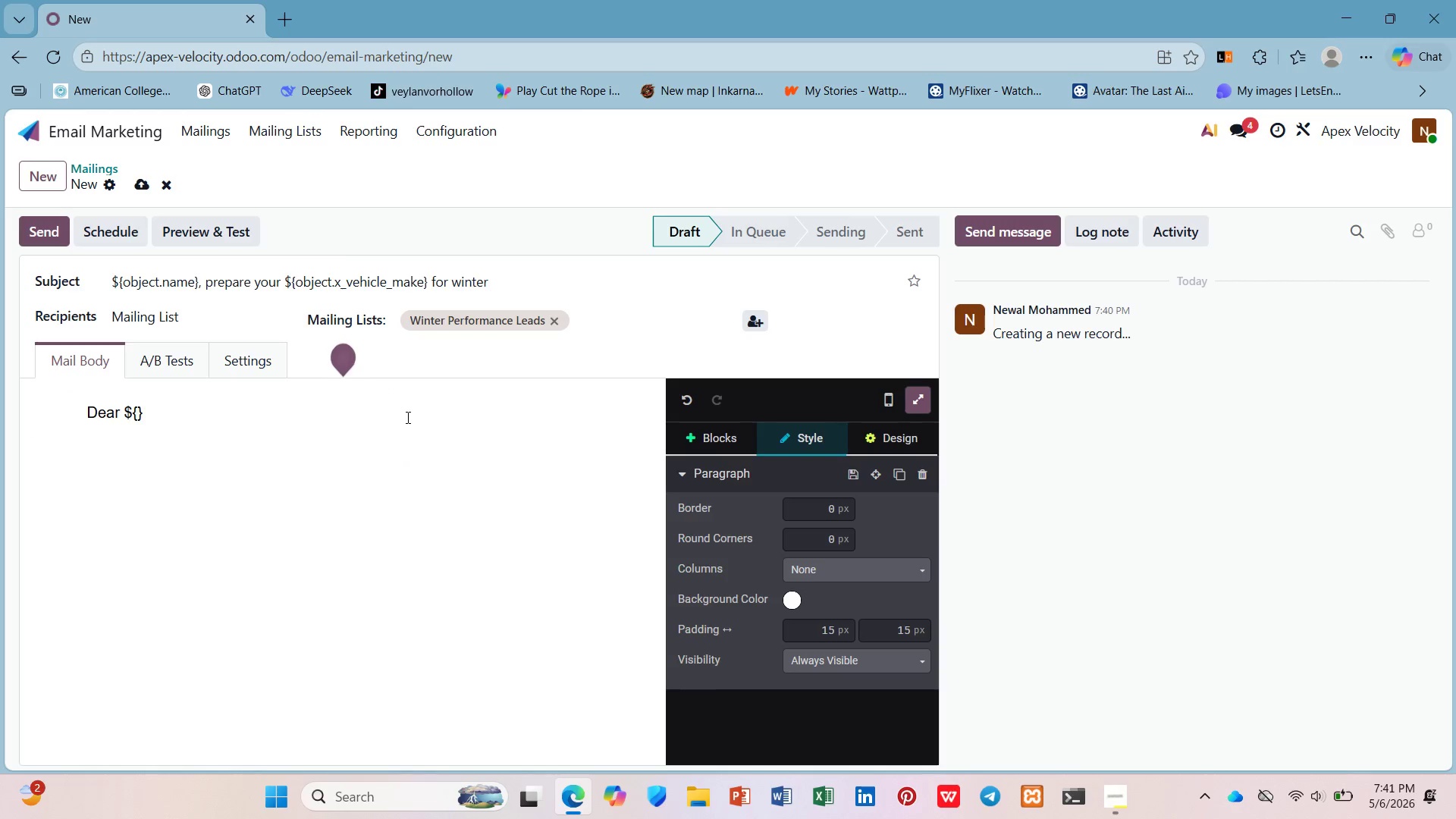 
type(object.name)
 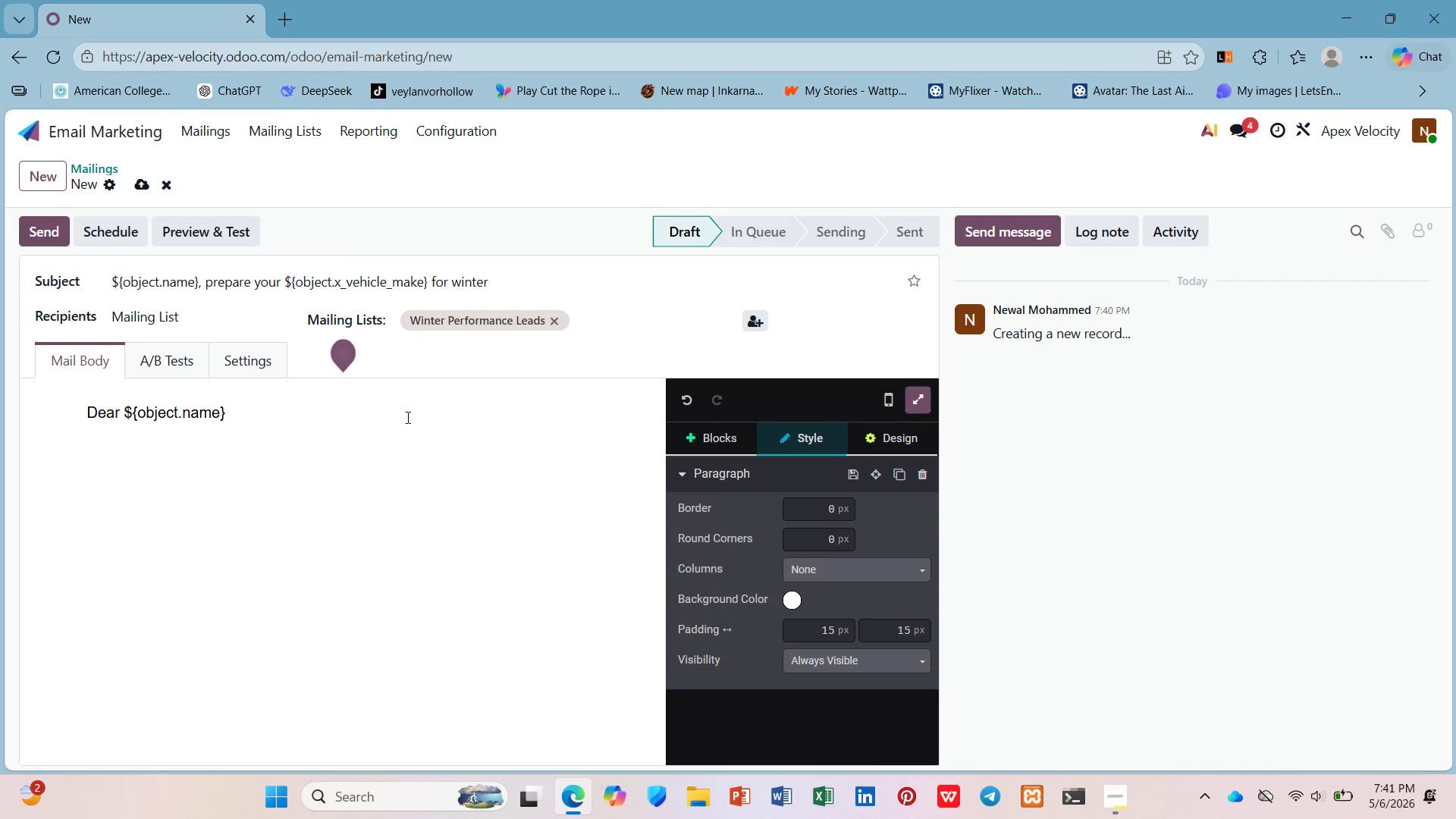 
key(ArrowDown)
 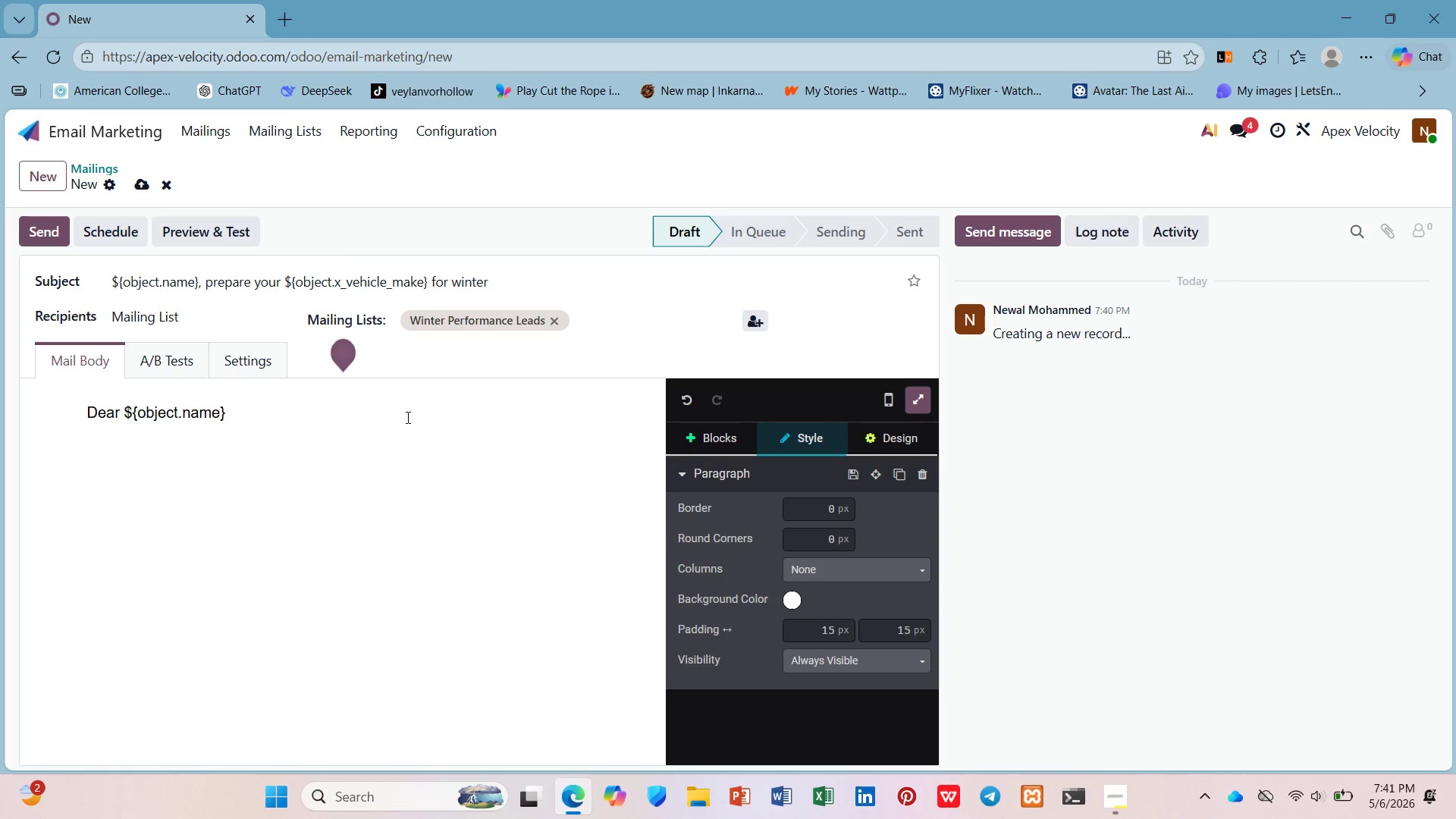 
key(Comma)
 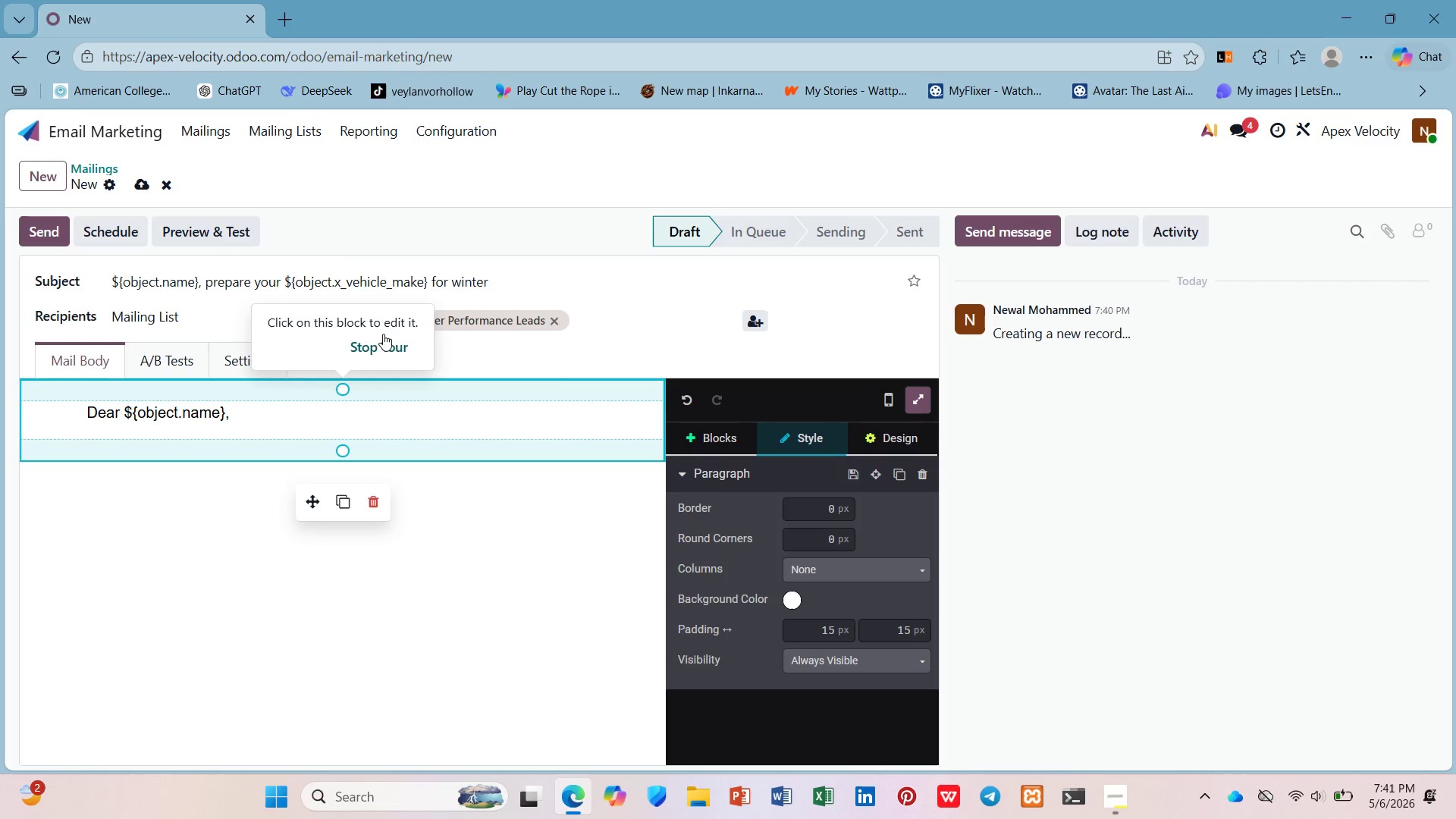 
mouse_move([370, 366])
 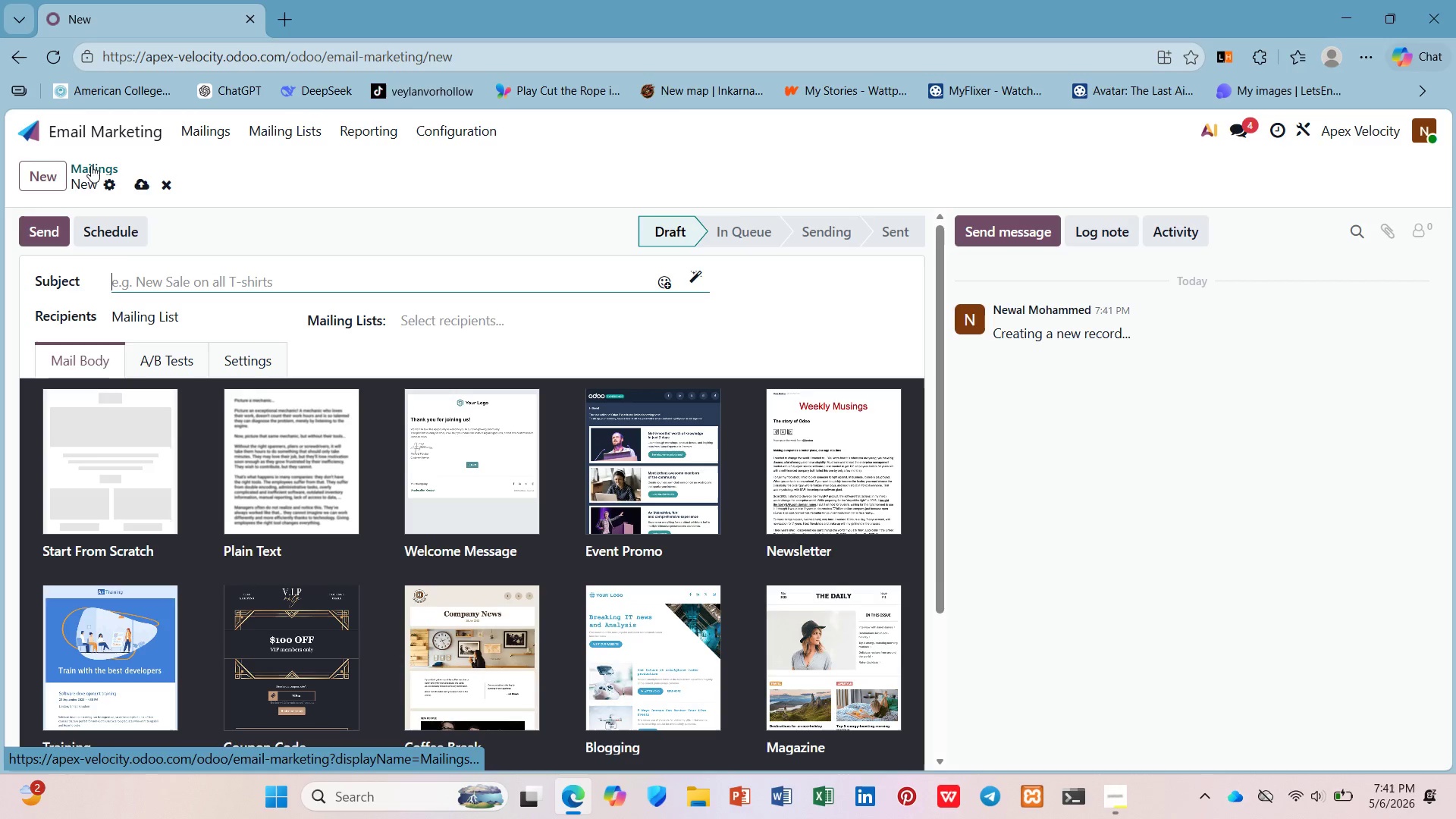 
left_click([93, 162])
 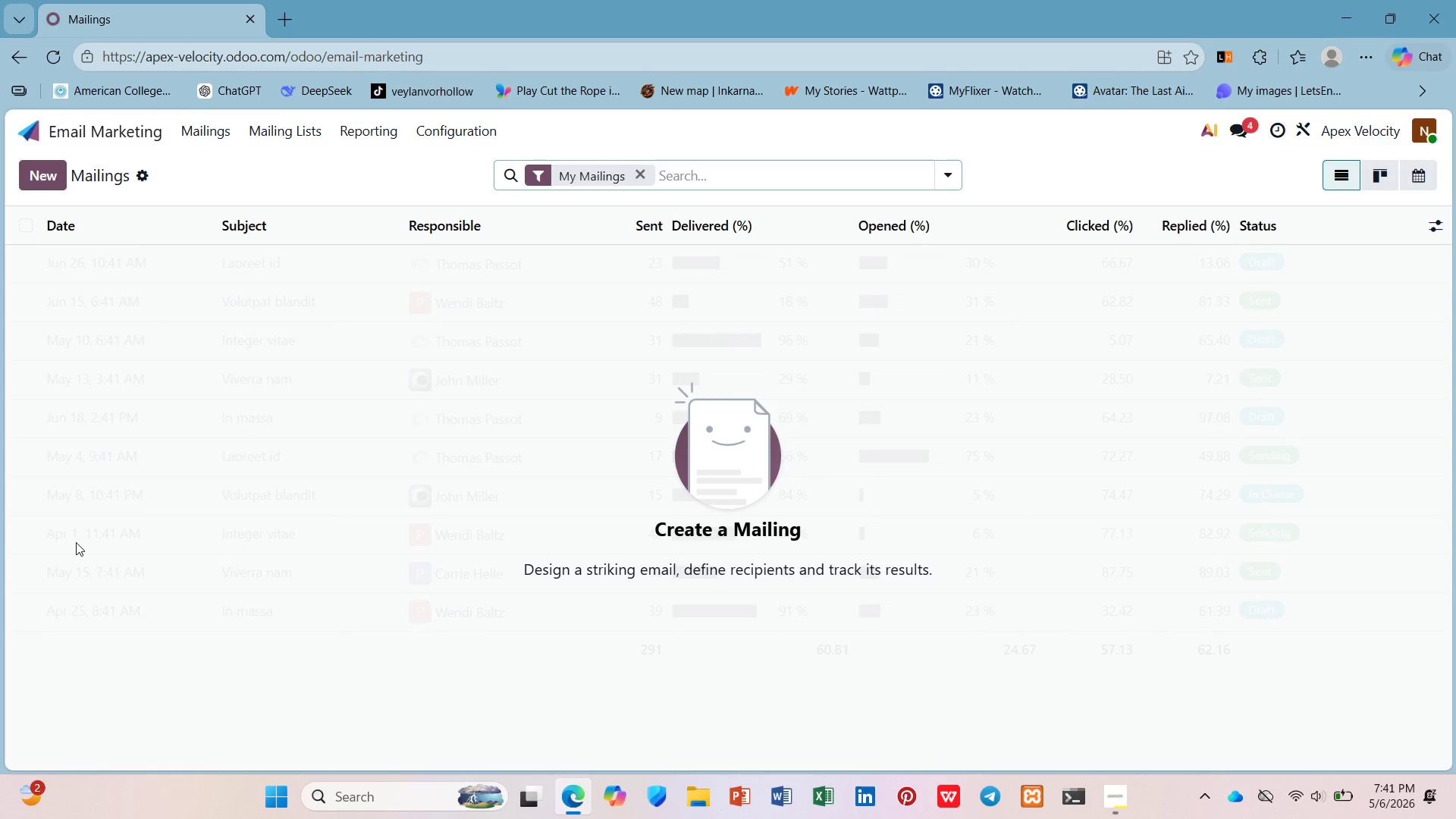 
wait(7.89)
 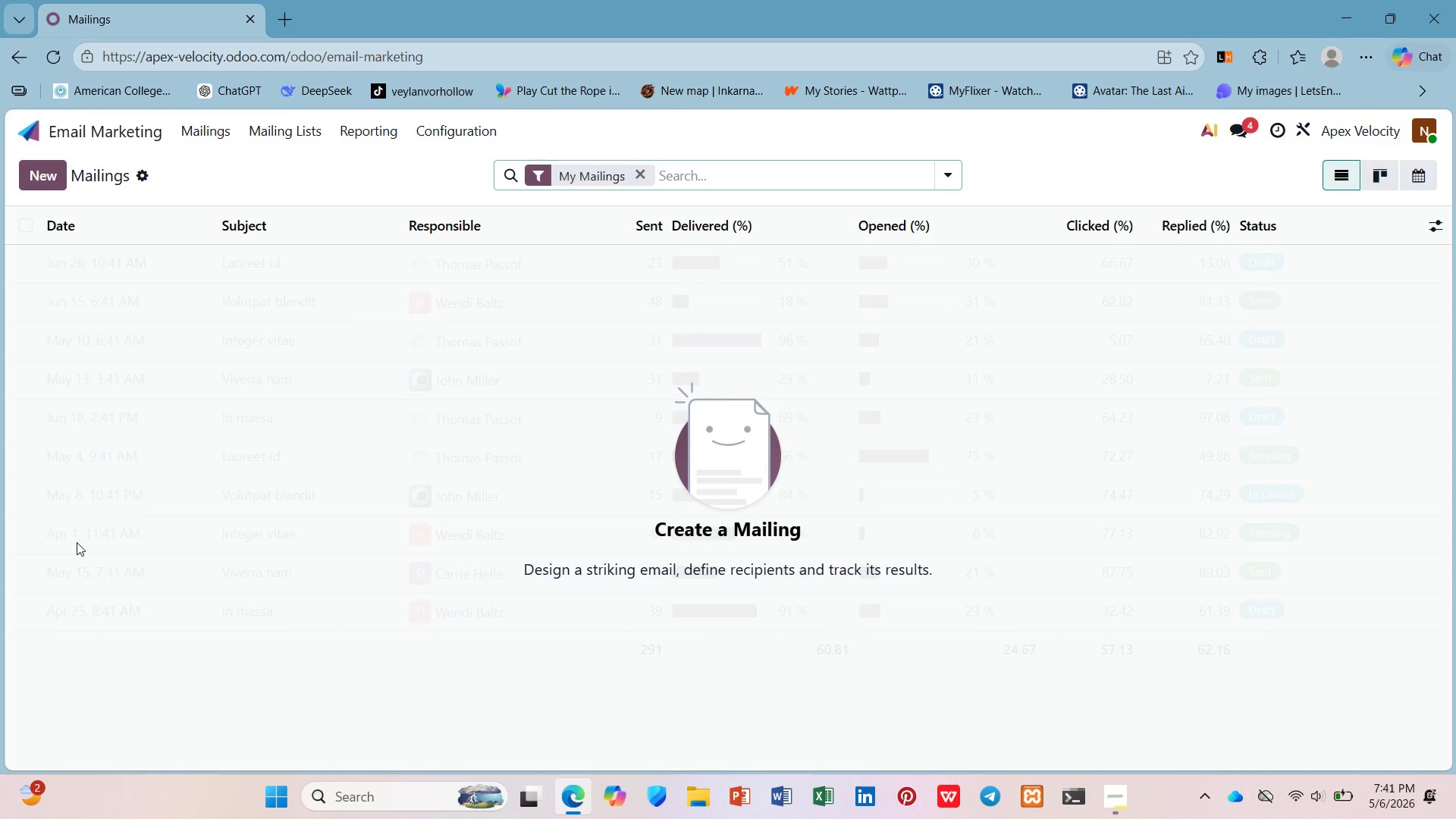 
left_click([56, 175])
 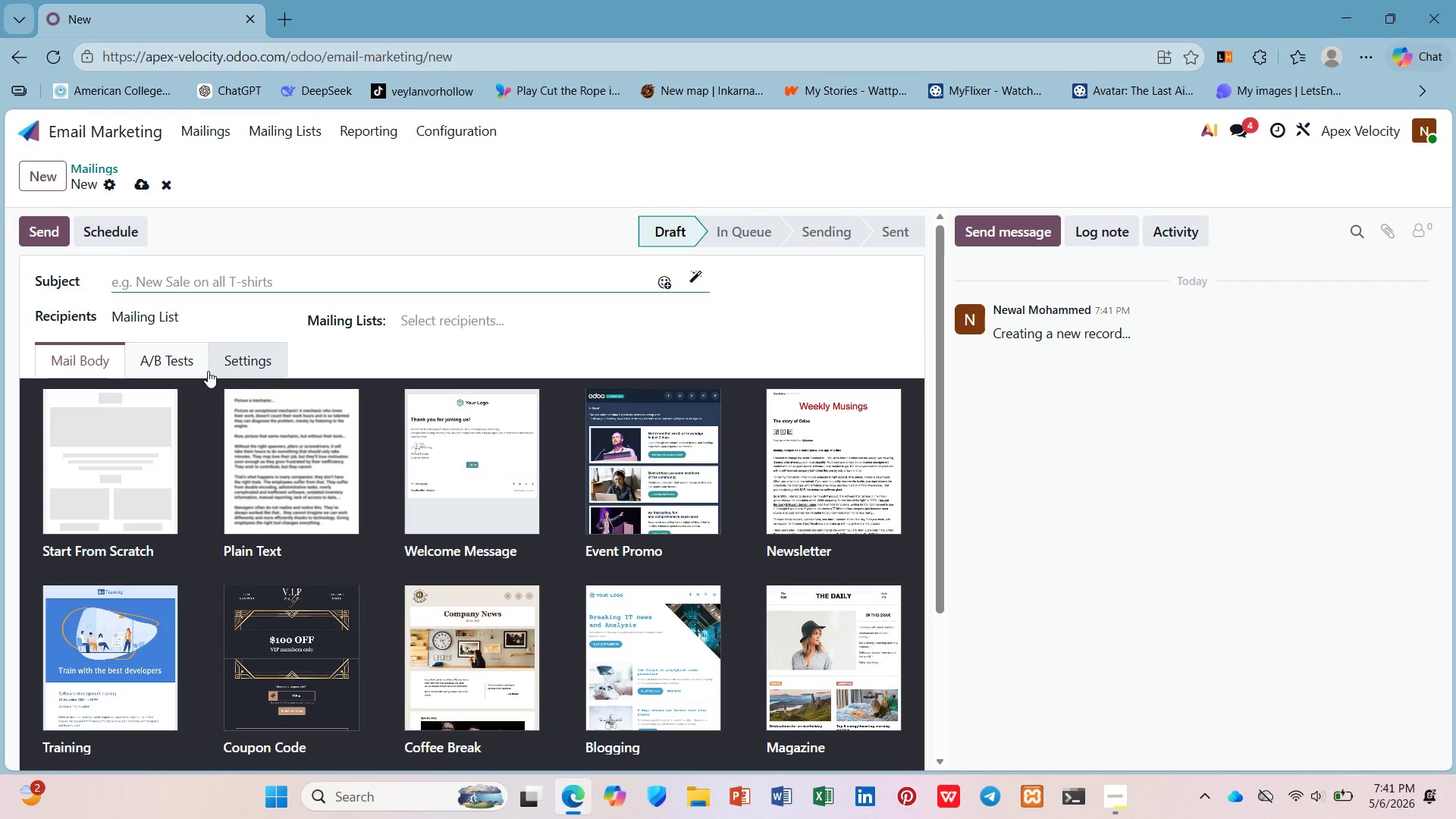 
wait(7.11)
 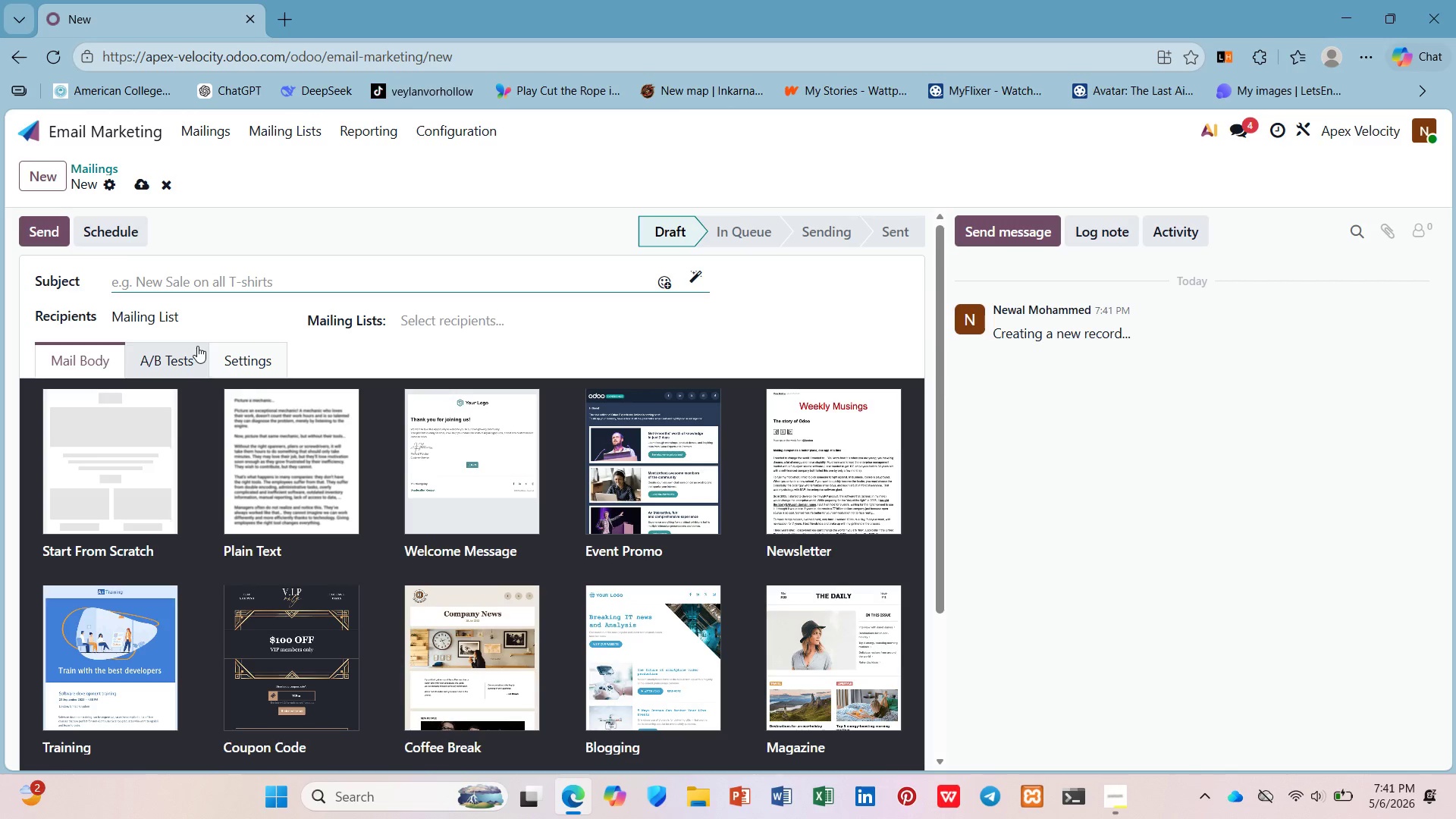 
key(Shift+4)
 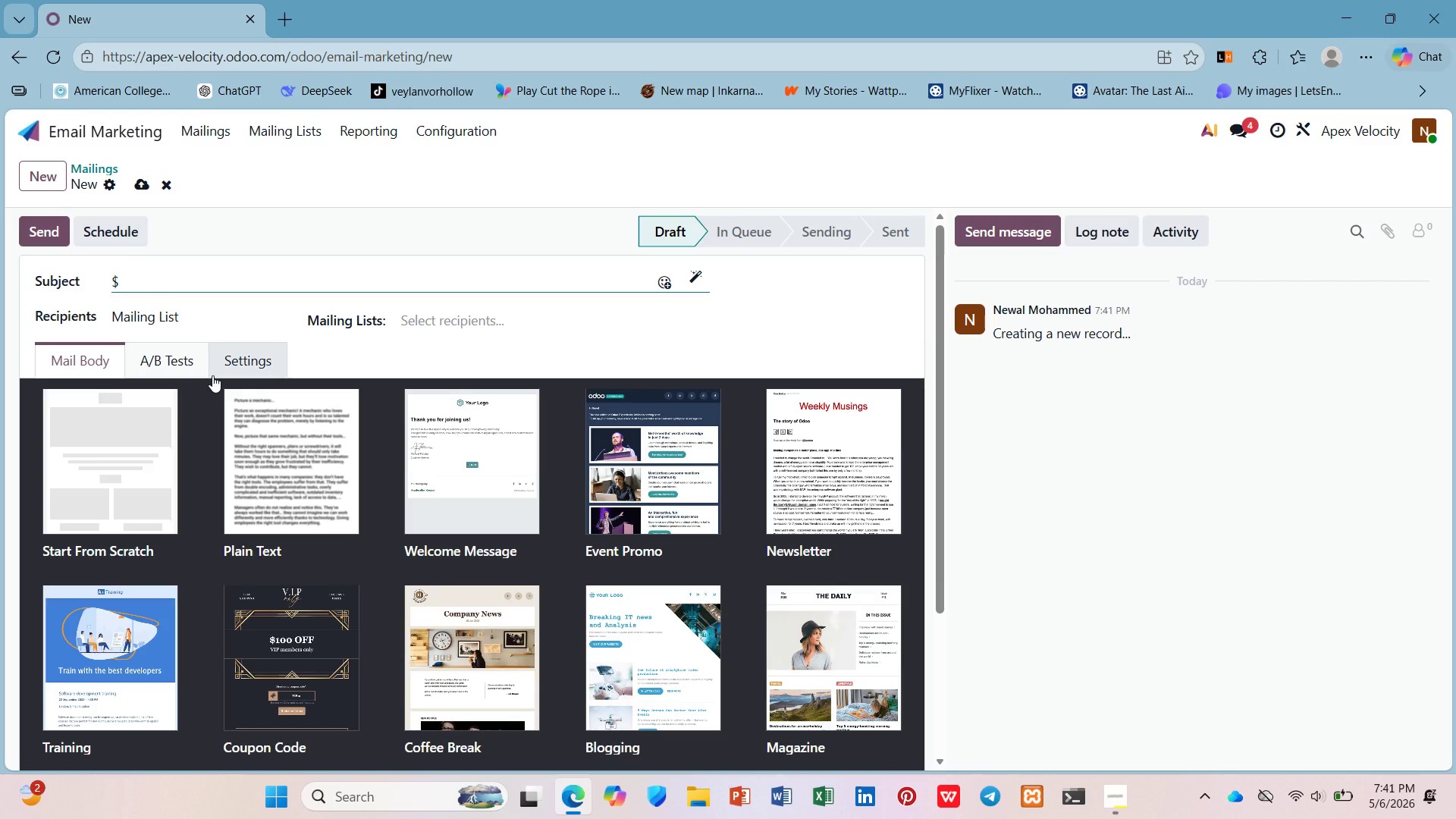 
key(Shift+BracketLeft)
 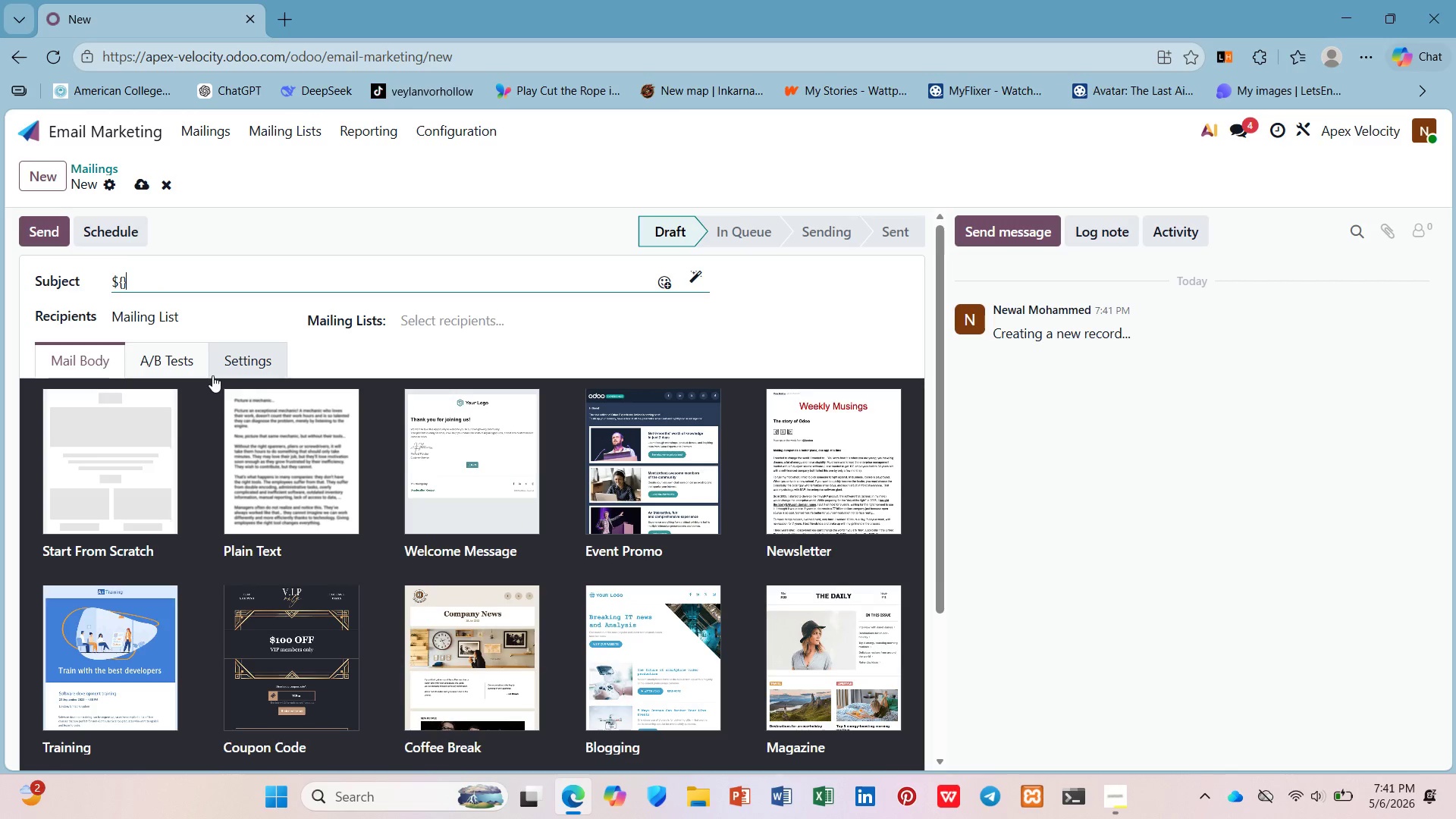 
key(Shift+BracketRight)
 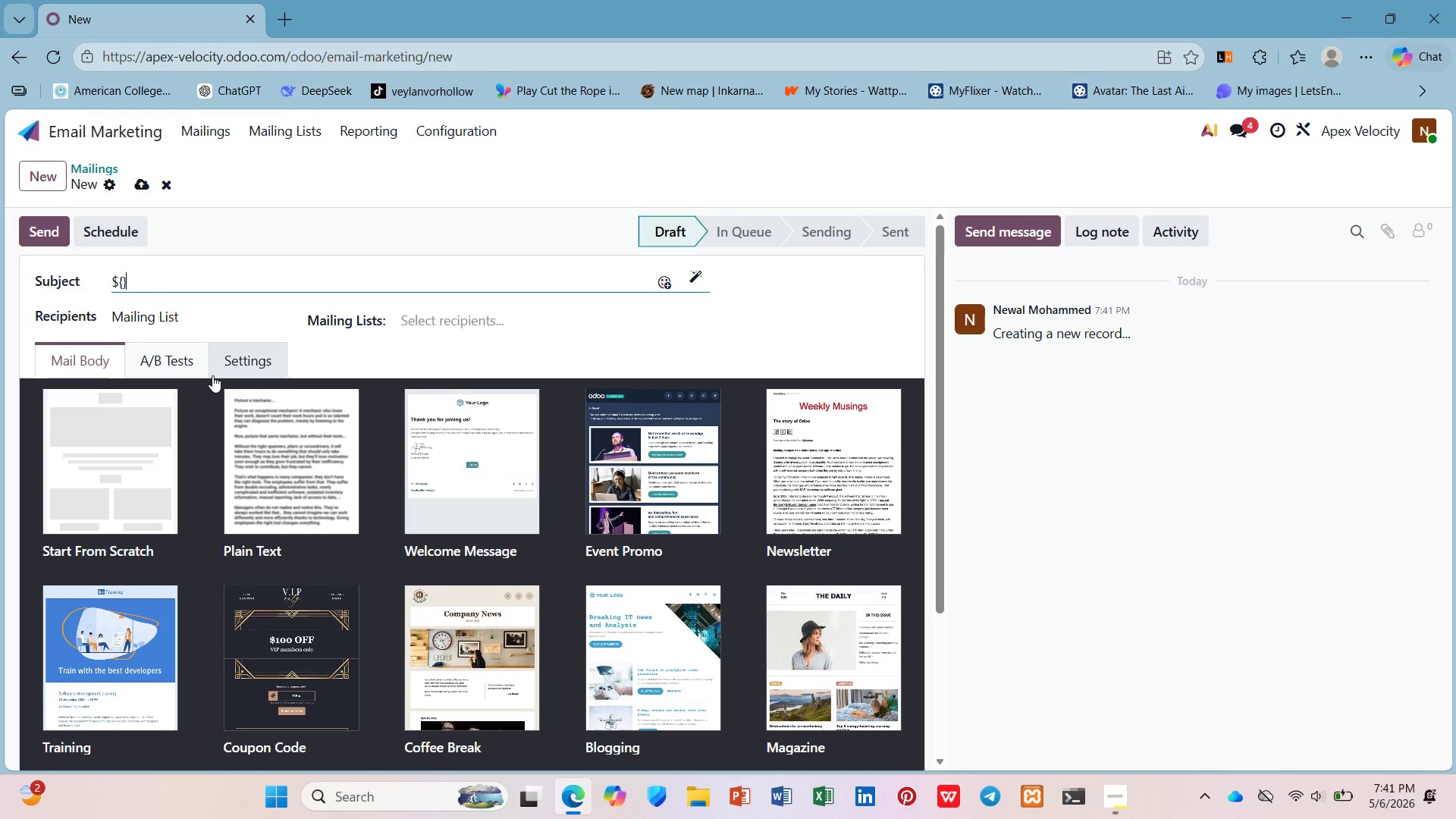 
key(ArrowLeft)
 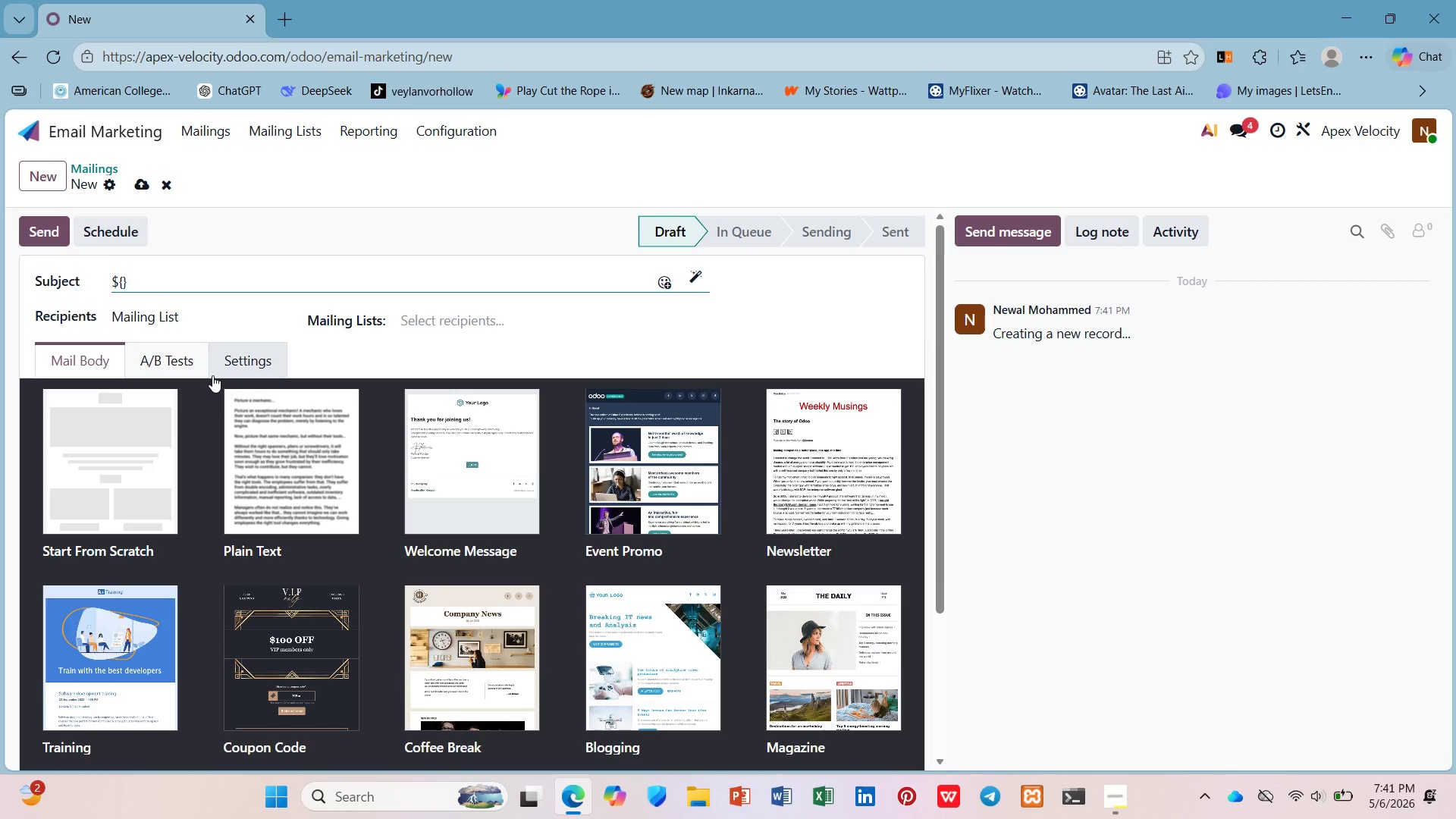 
type(object.name)
 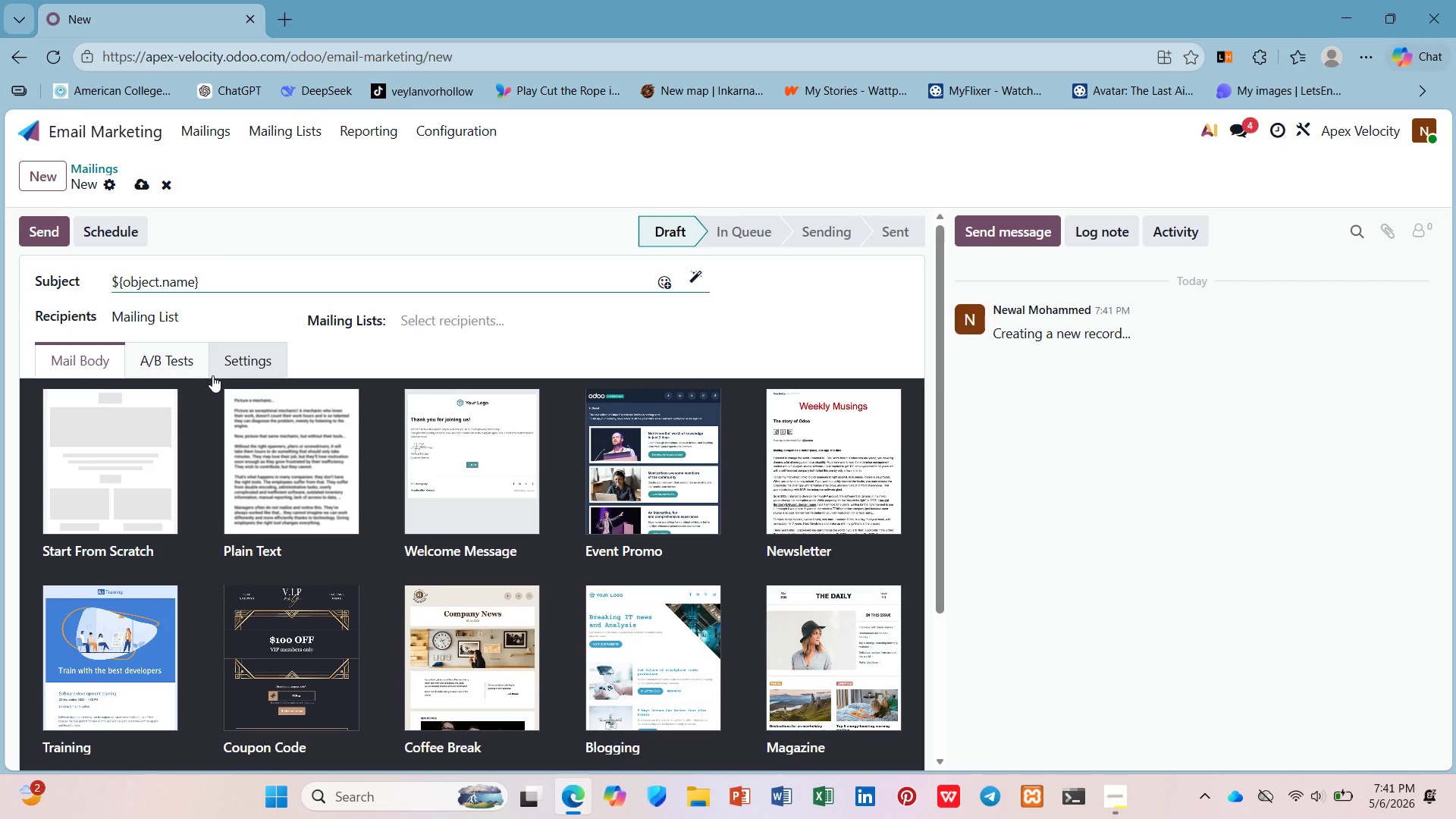 
key(ArrowDown)
 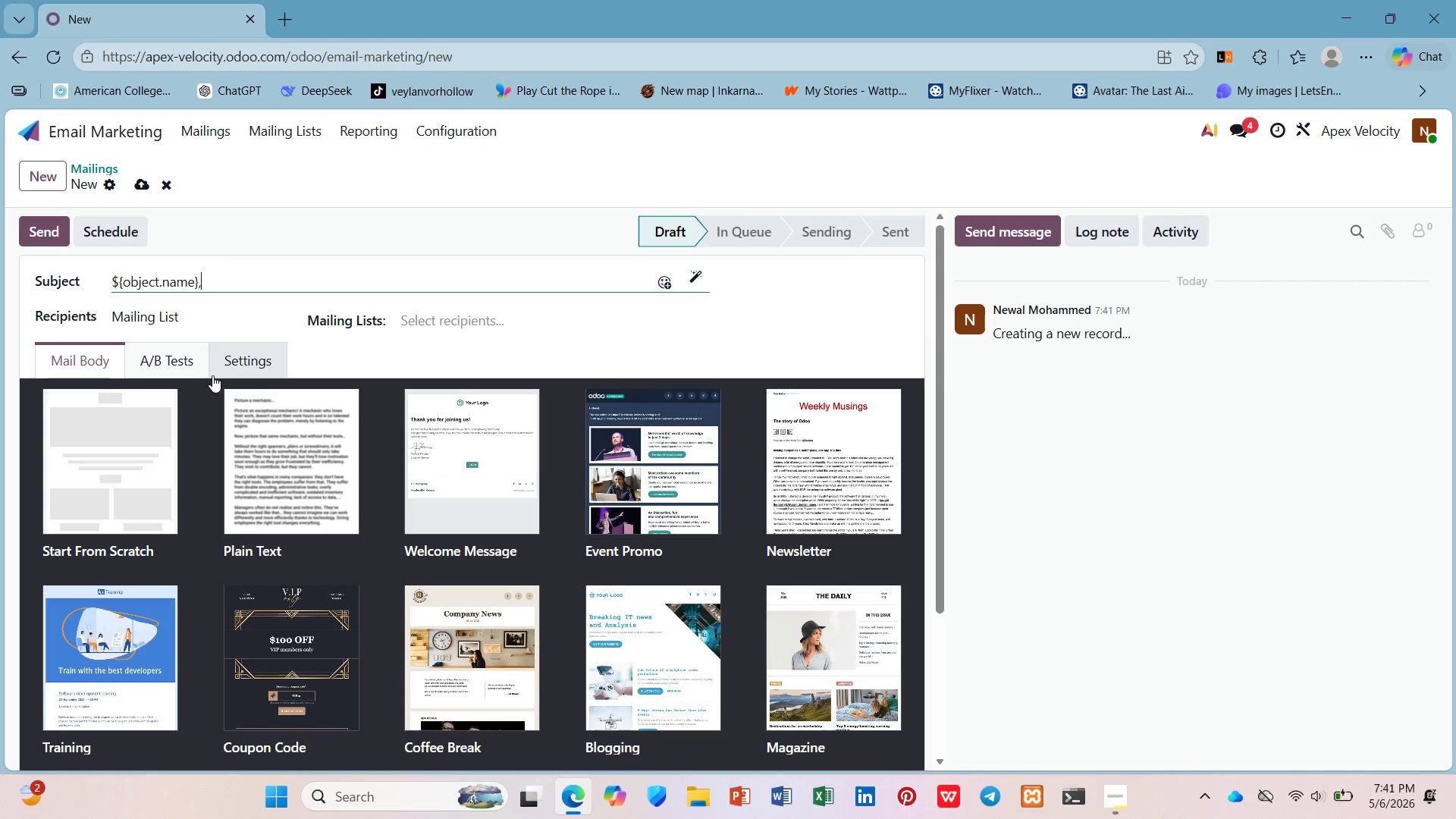 
type(, prepare you r)
key(Backspace)
key(Backspace)
type(r ${})
 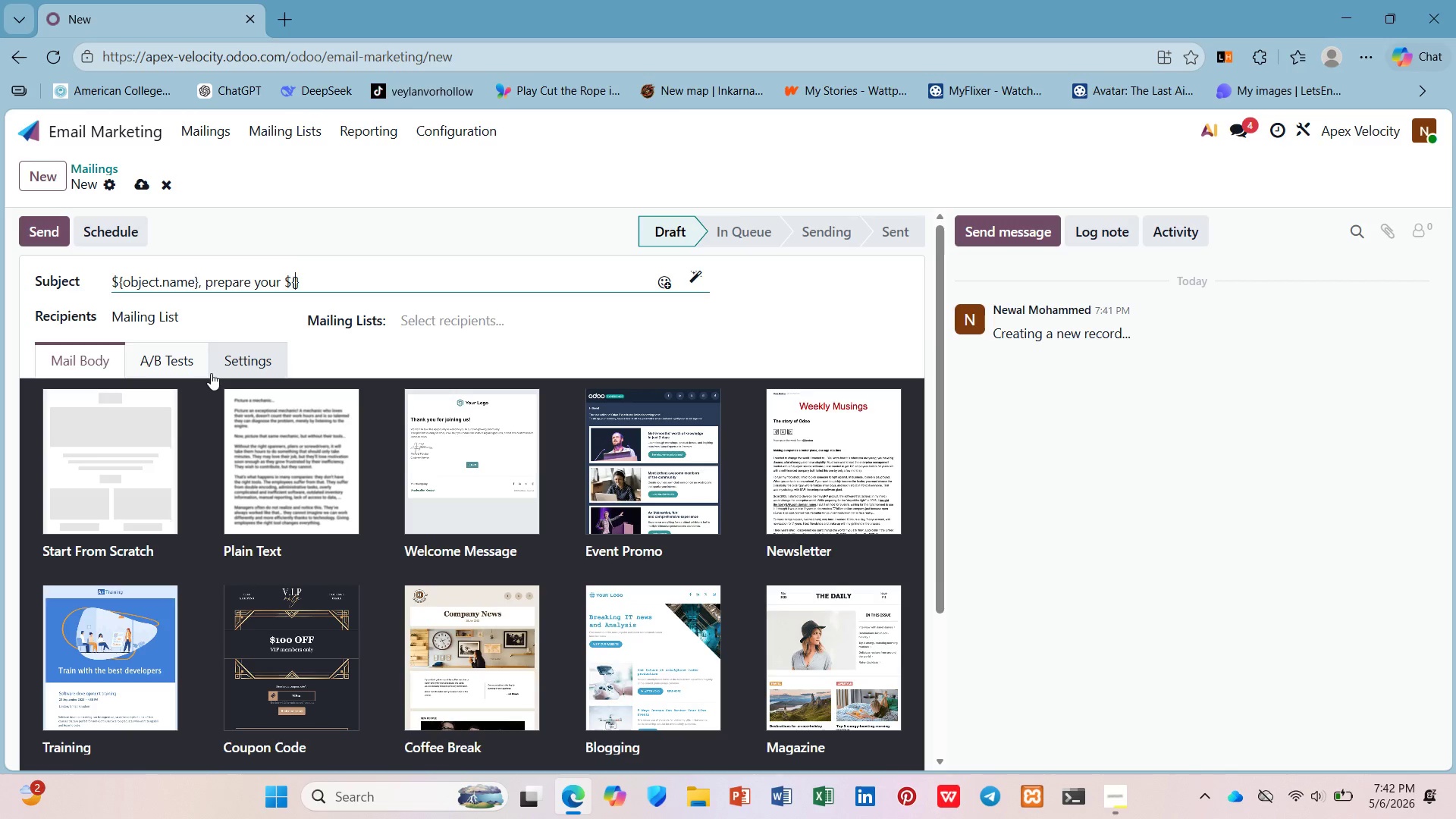 
 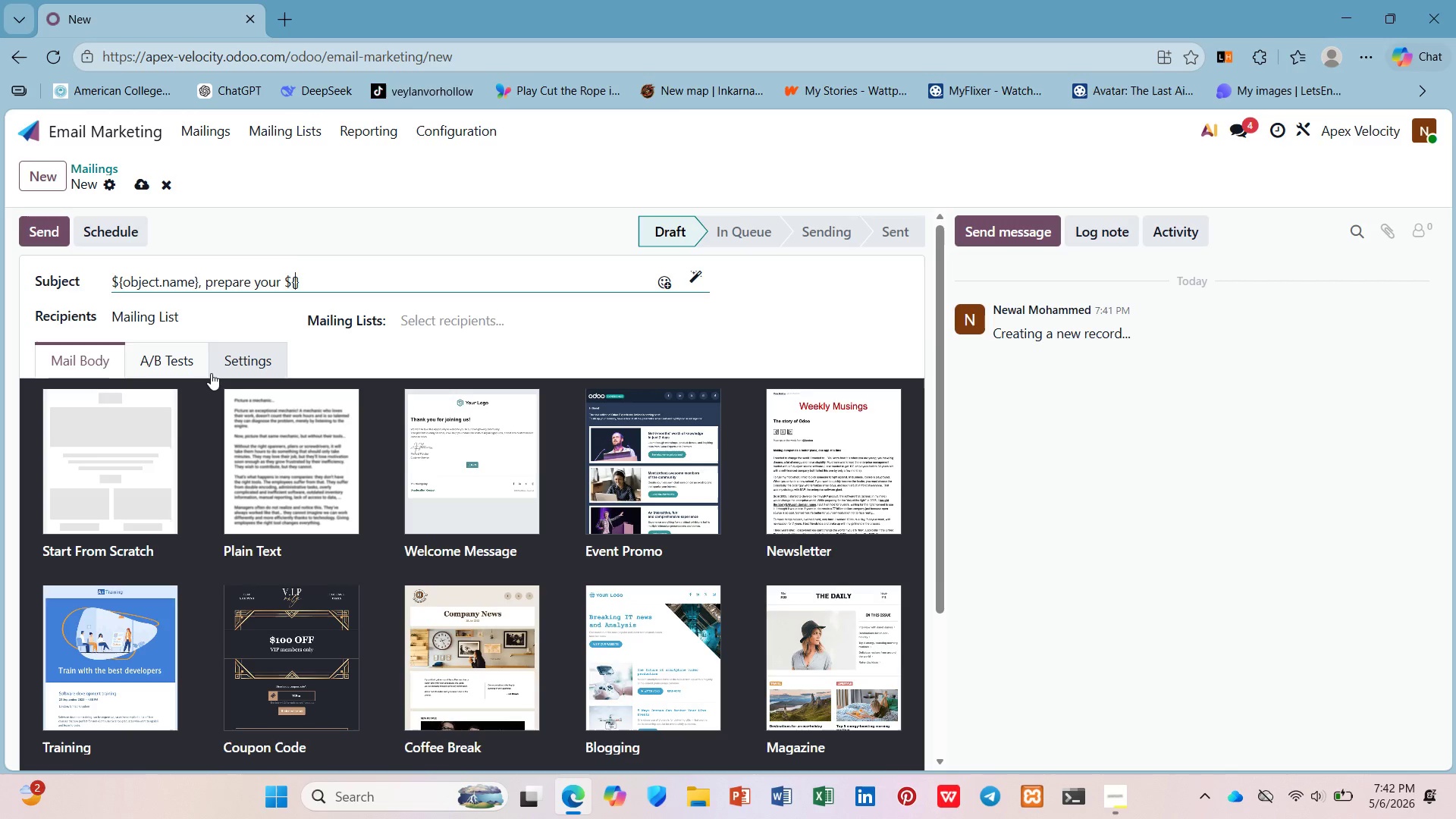 
key(ArrowLeft)
 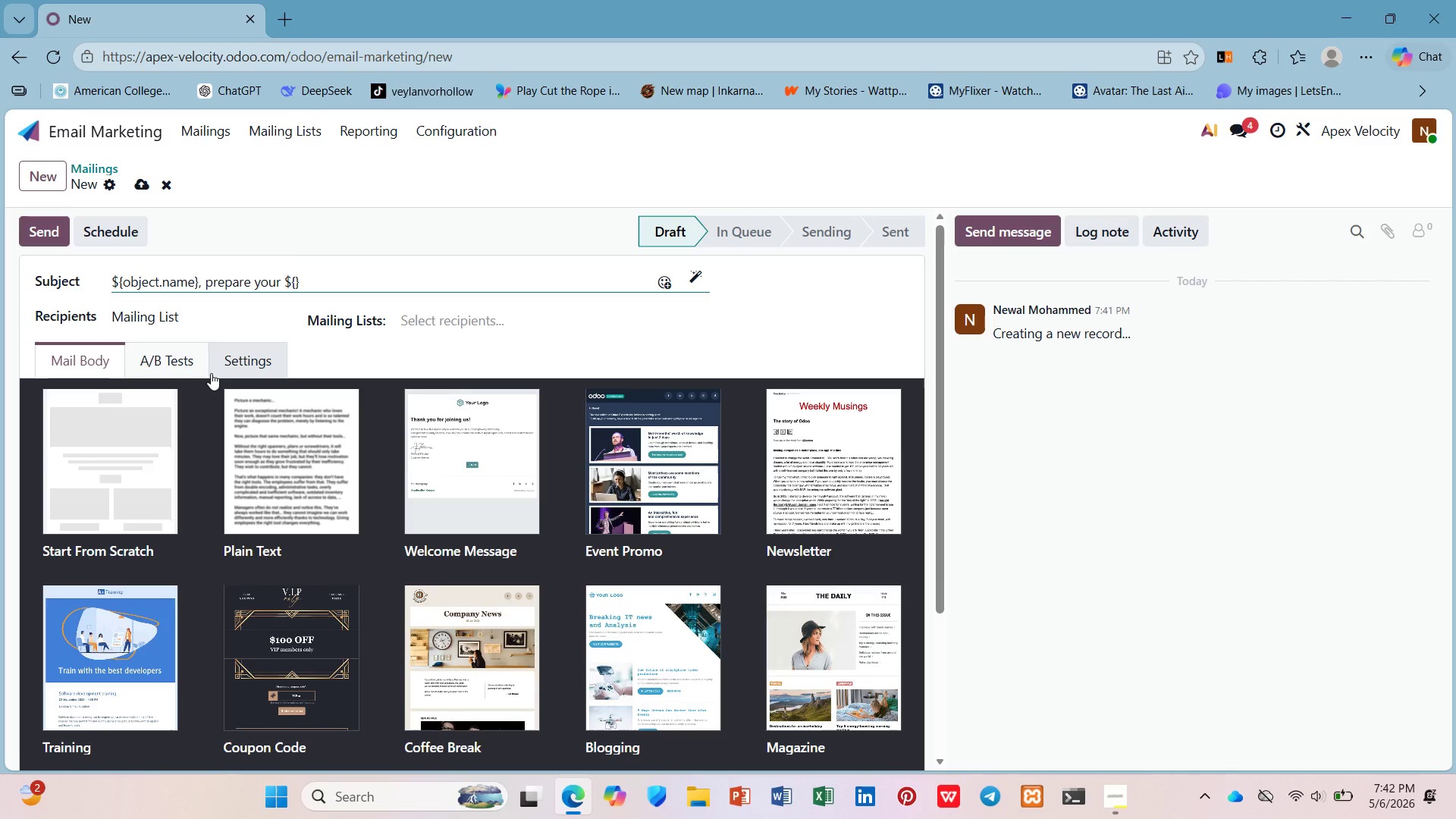 
type(object.x-)
key(Backspace)
type(_vehicle_name)
key(Backspace)
key(Backspace)
key(Backspace)
key(Backspace)
type(make)
 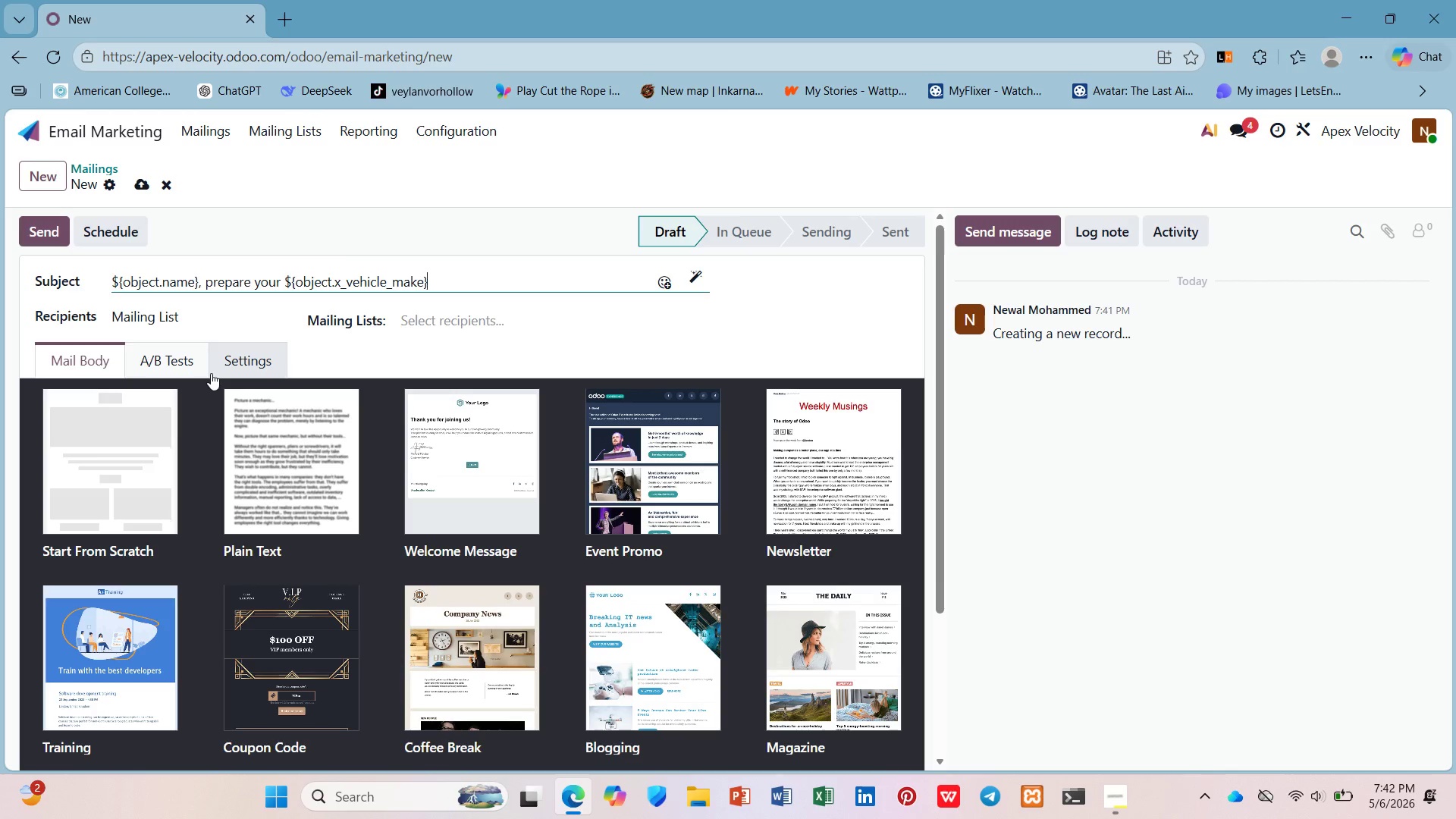 
key(ArrowDown)
 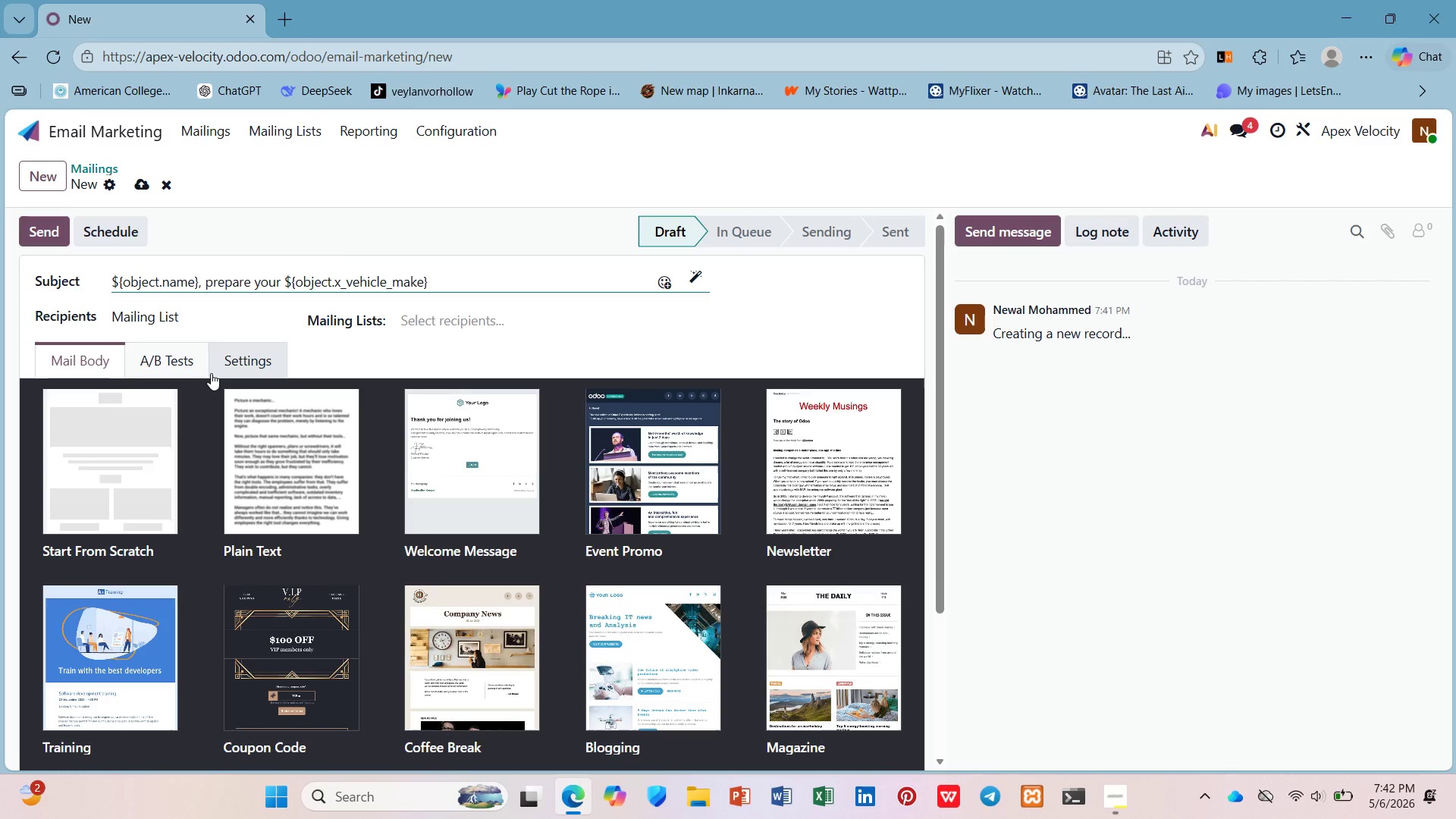 
type( for winre)
key(Backspace)
key(Backspace)
type(tr)
 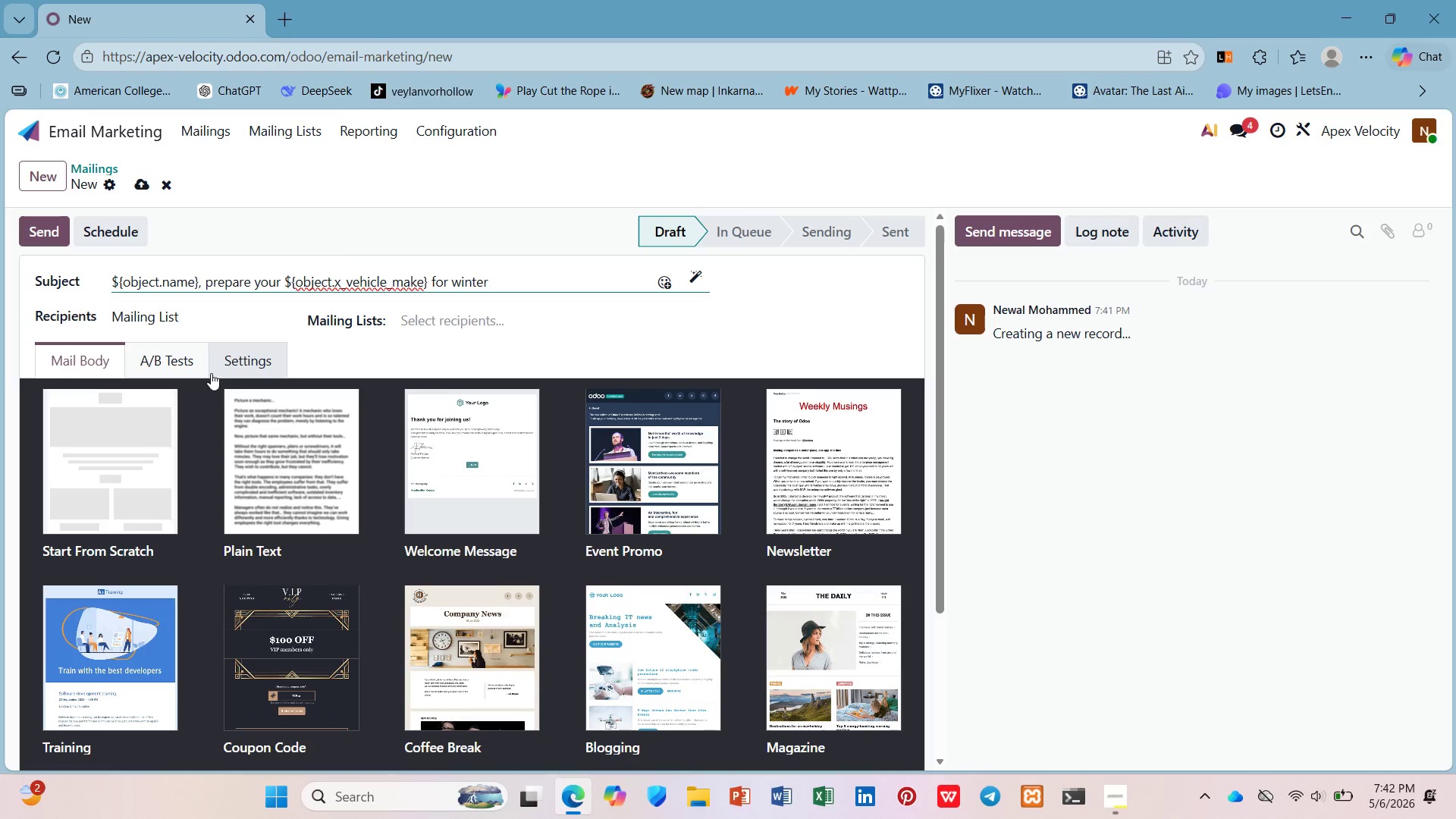 
hold_key(key=E, duration=0.31)
 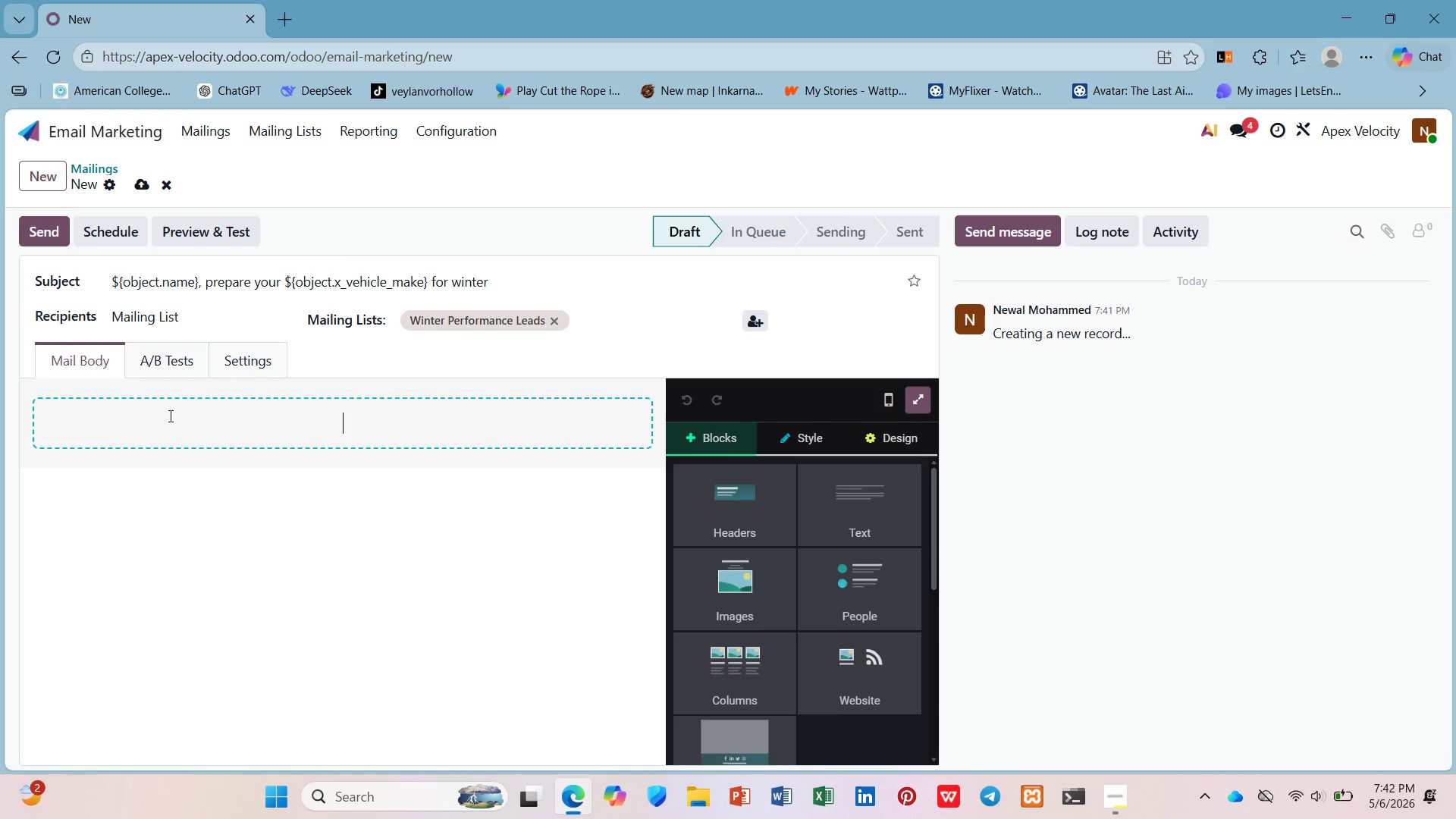 
wait(7.72)
 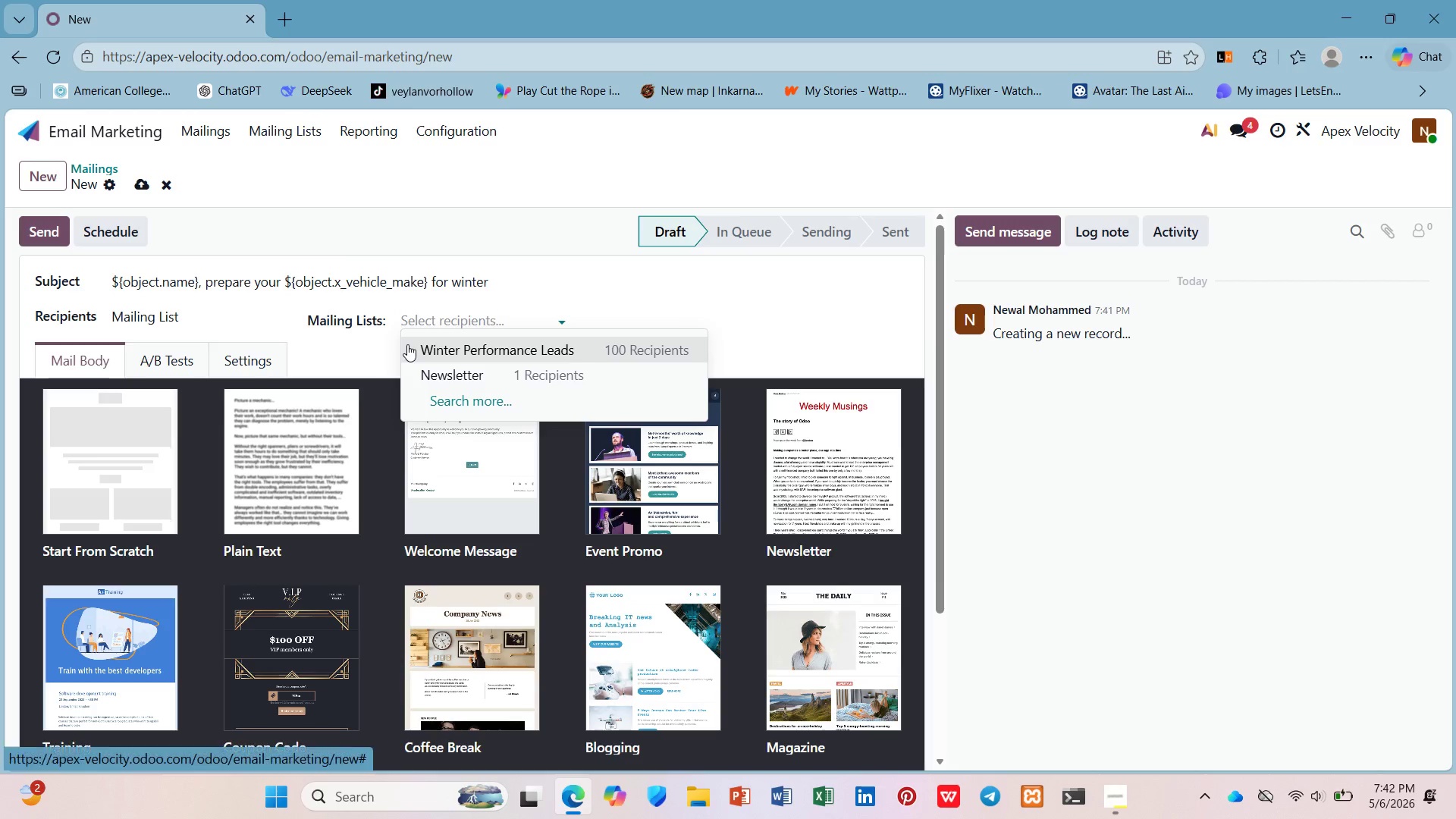 
type(Dear $})
 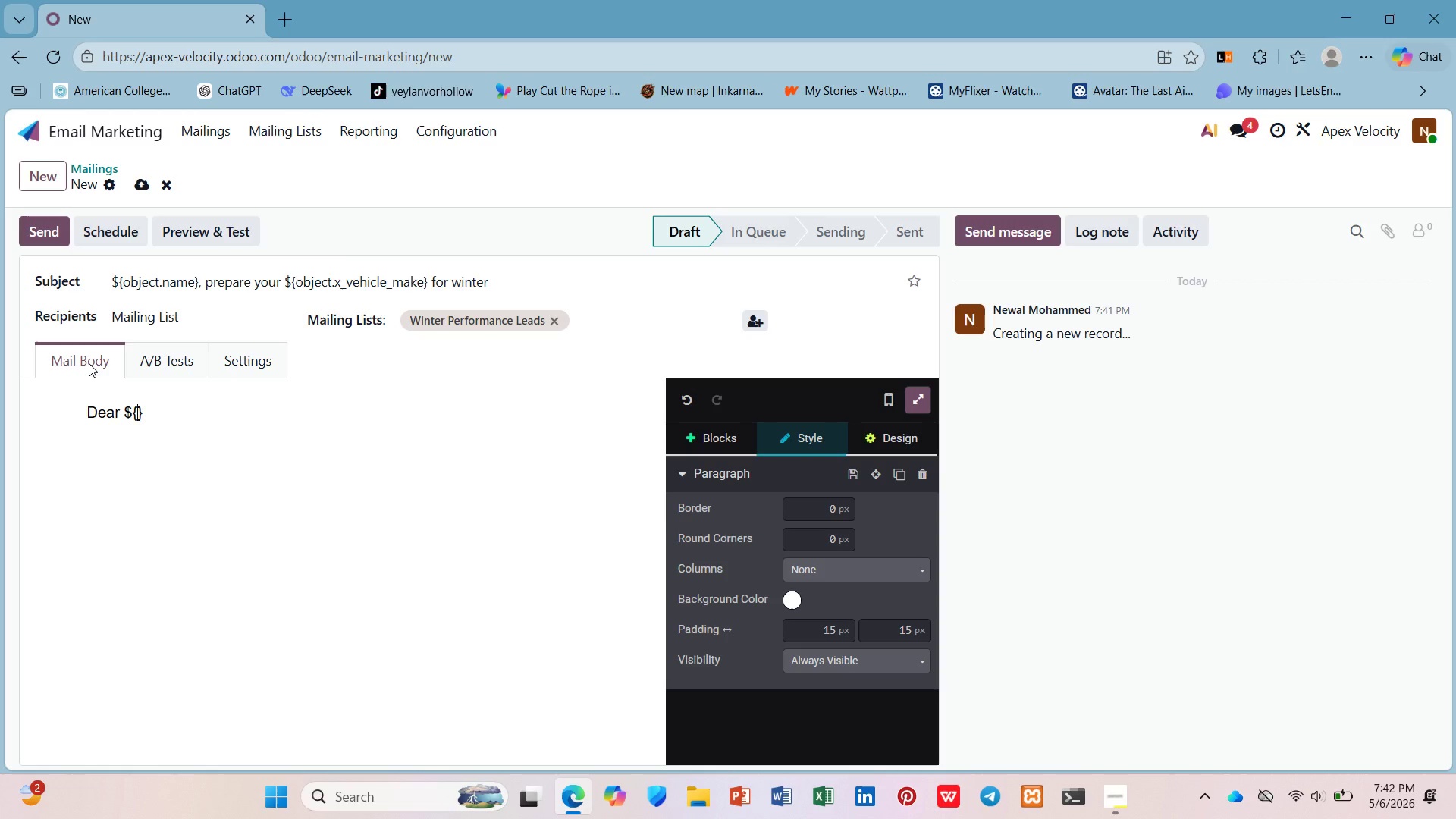 
hold_key(key=BracketLeft, duration=0.31)
 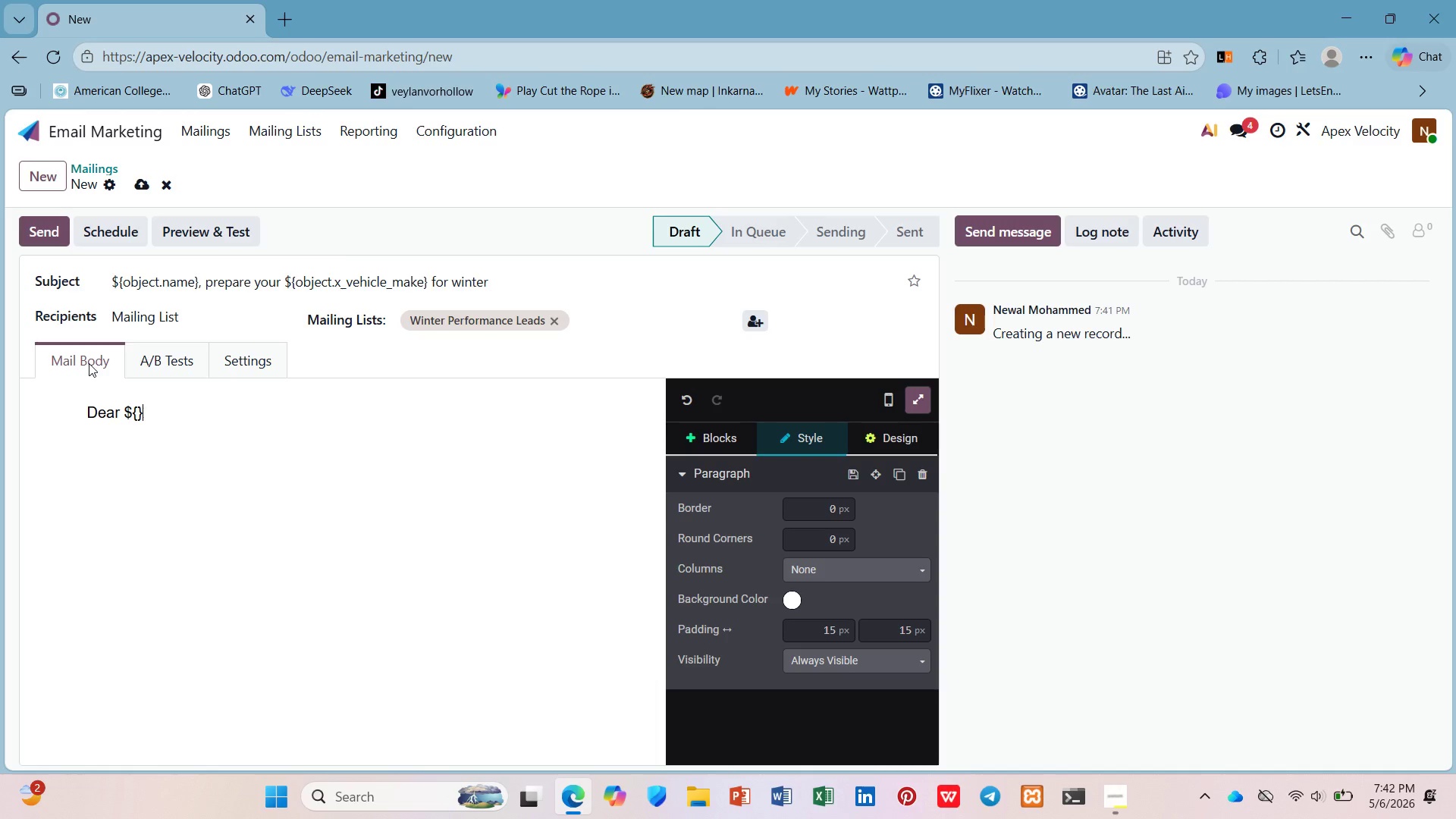 
key(ArrowLeft)
 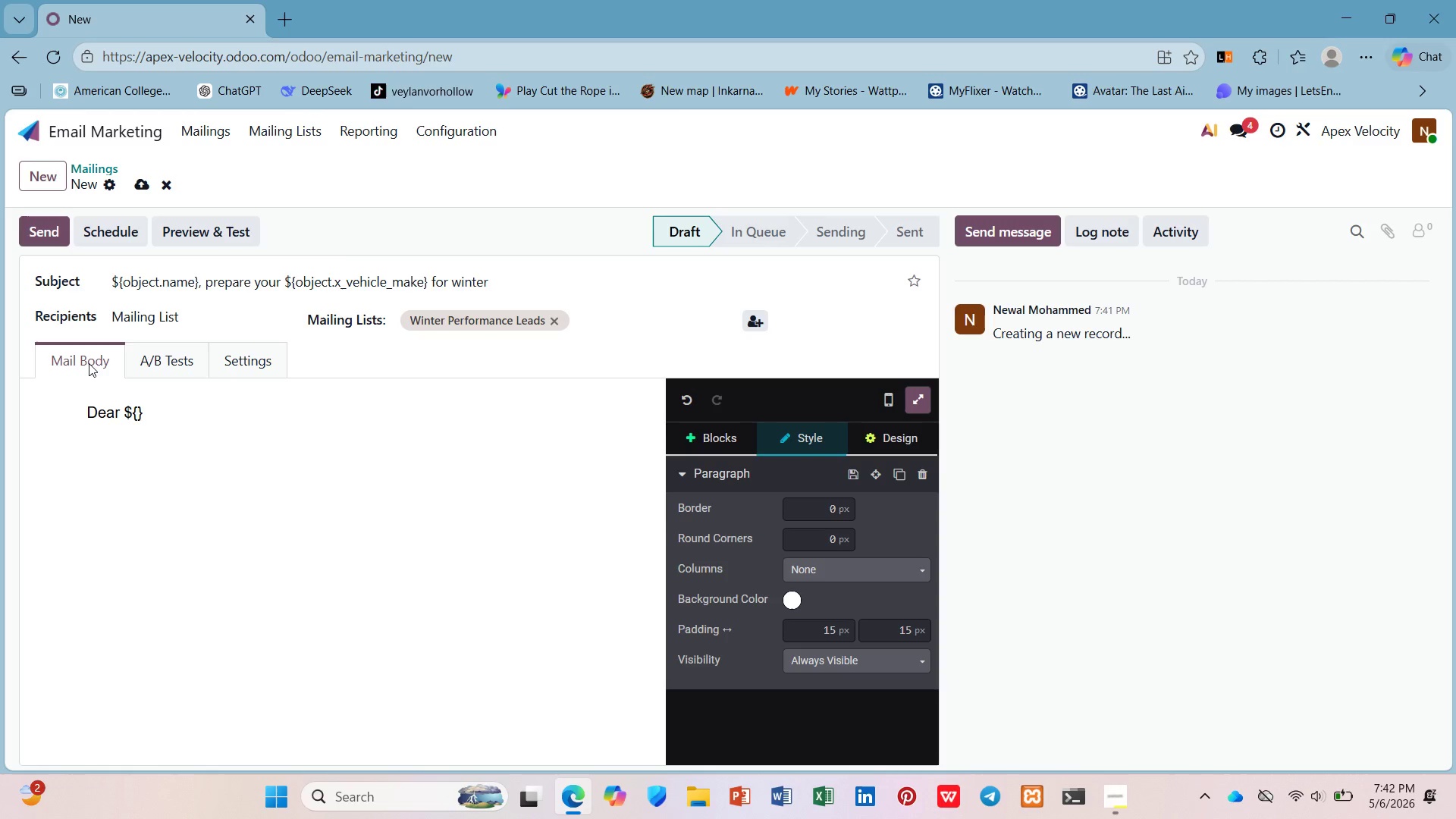 
type(object.name)
 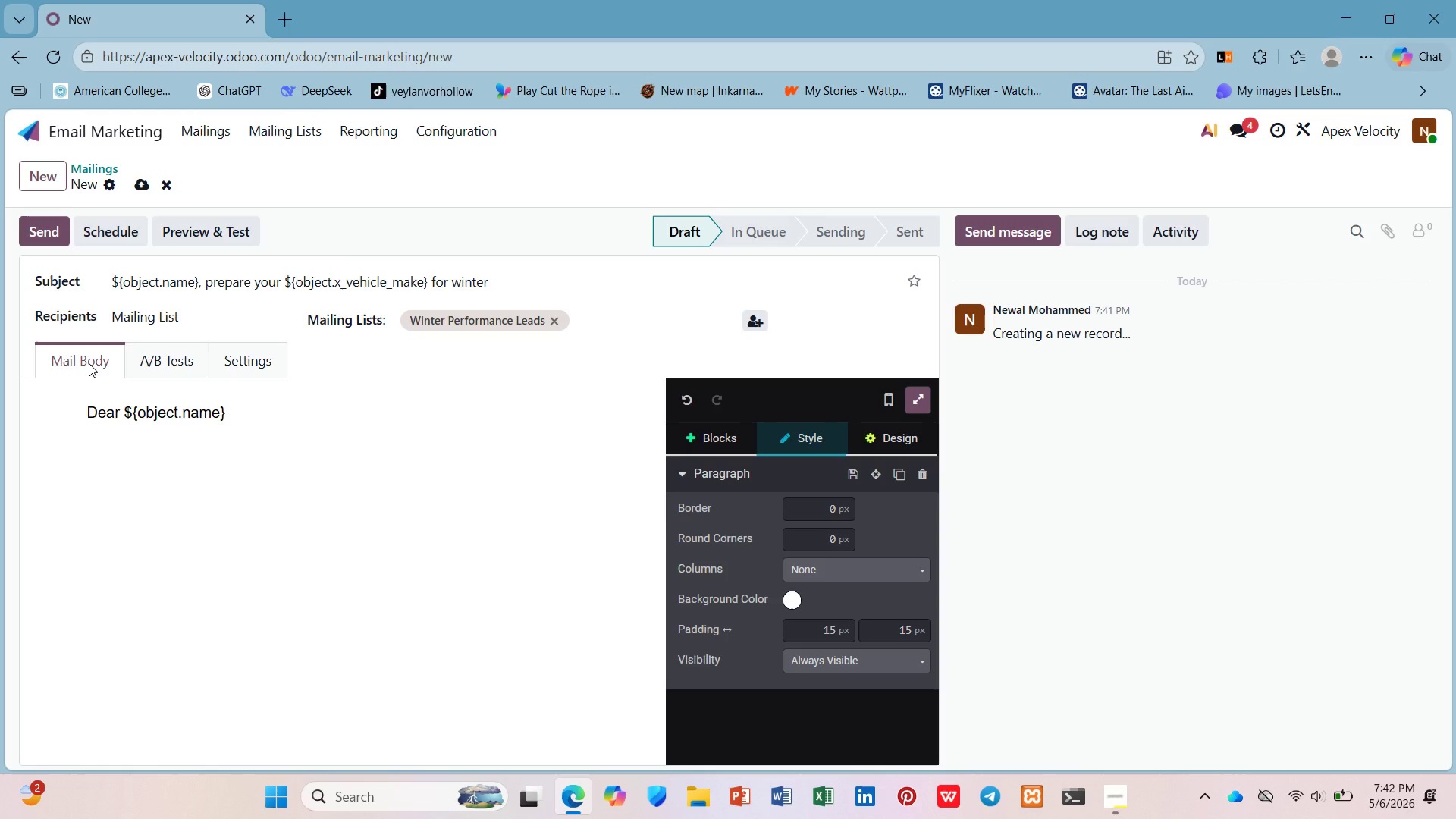 
key(ArrowDown)
 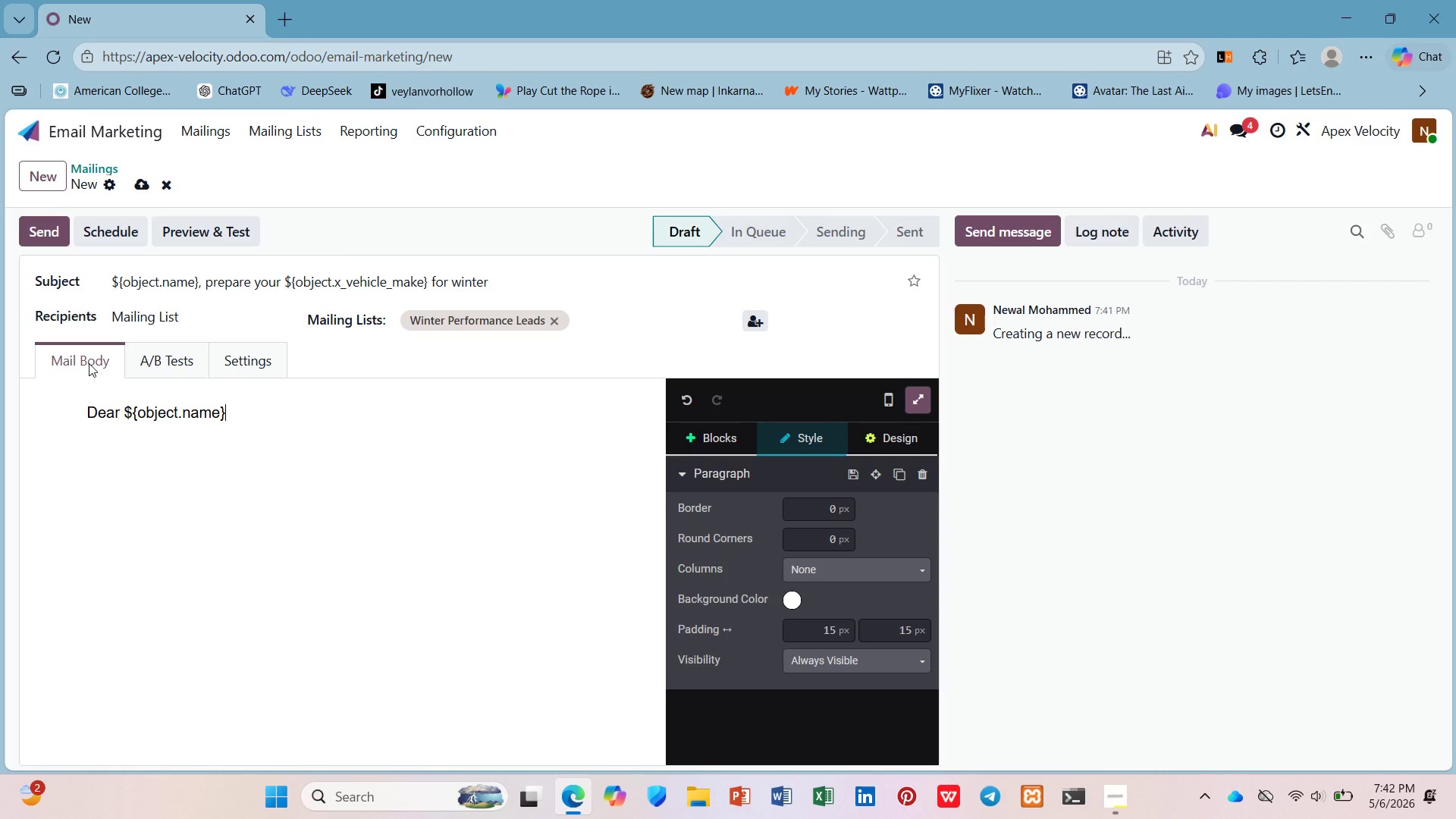 
key(Comma)
 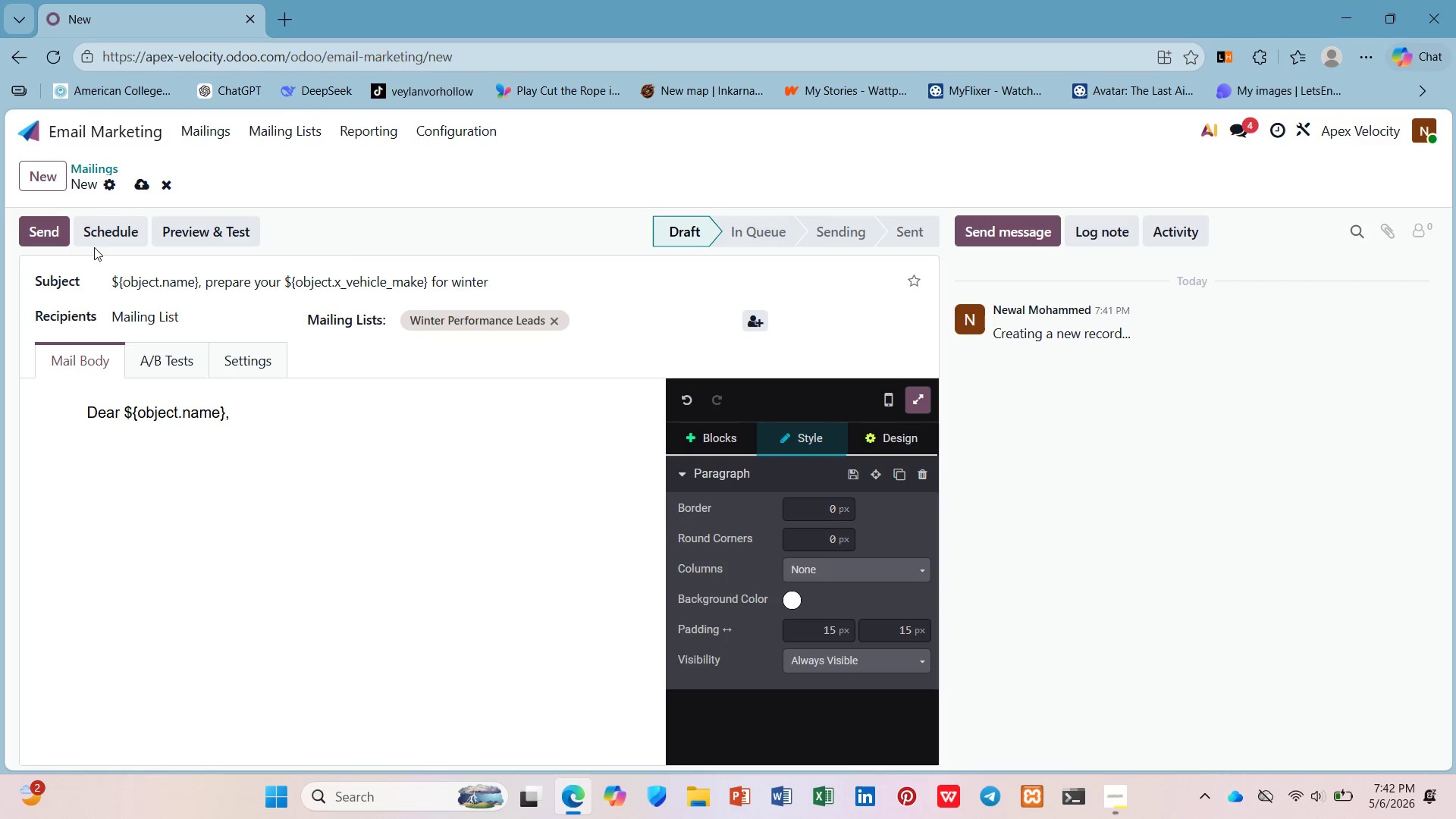 
left_click([180, 231])
 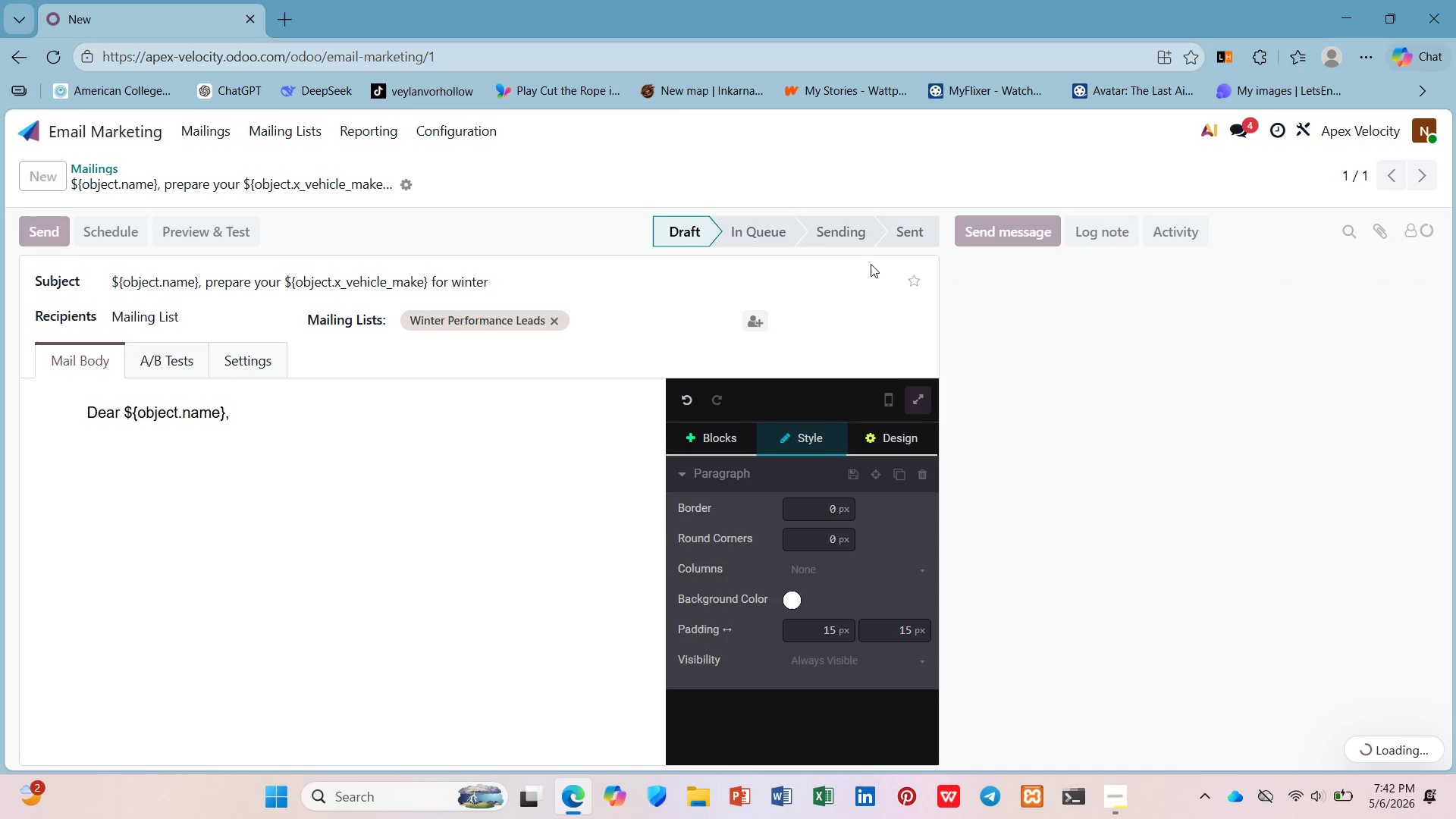 
mouse_move([908, 303])
 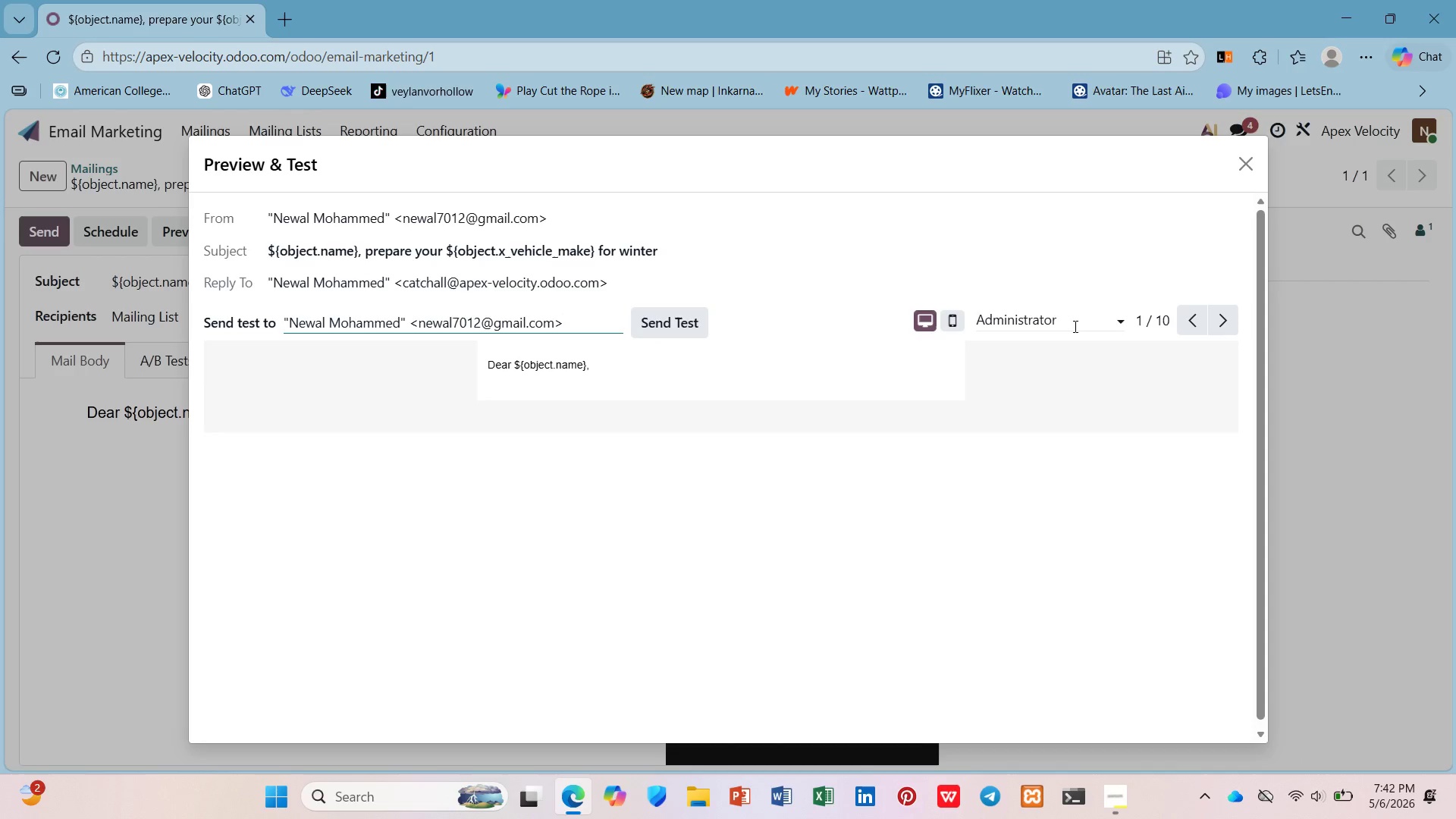 
left_click([1074, 327])
 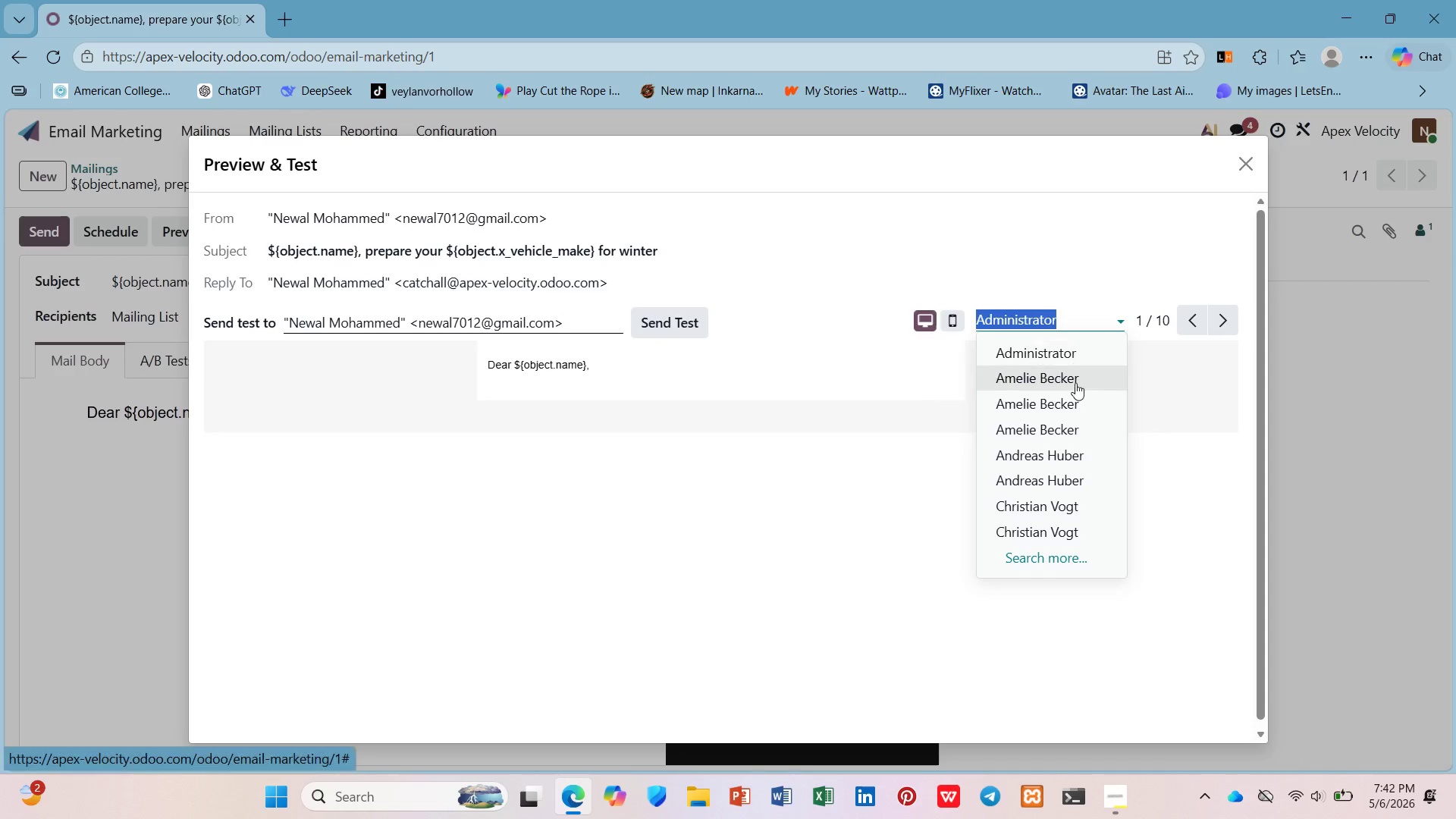 
left_click([1076, 391])
 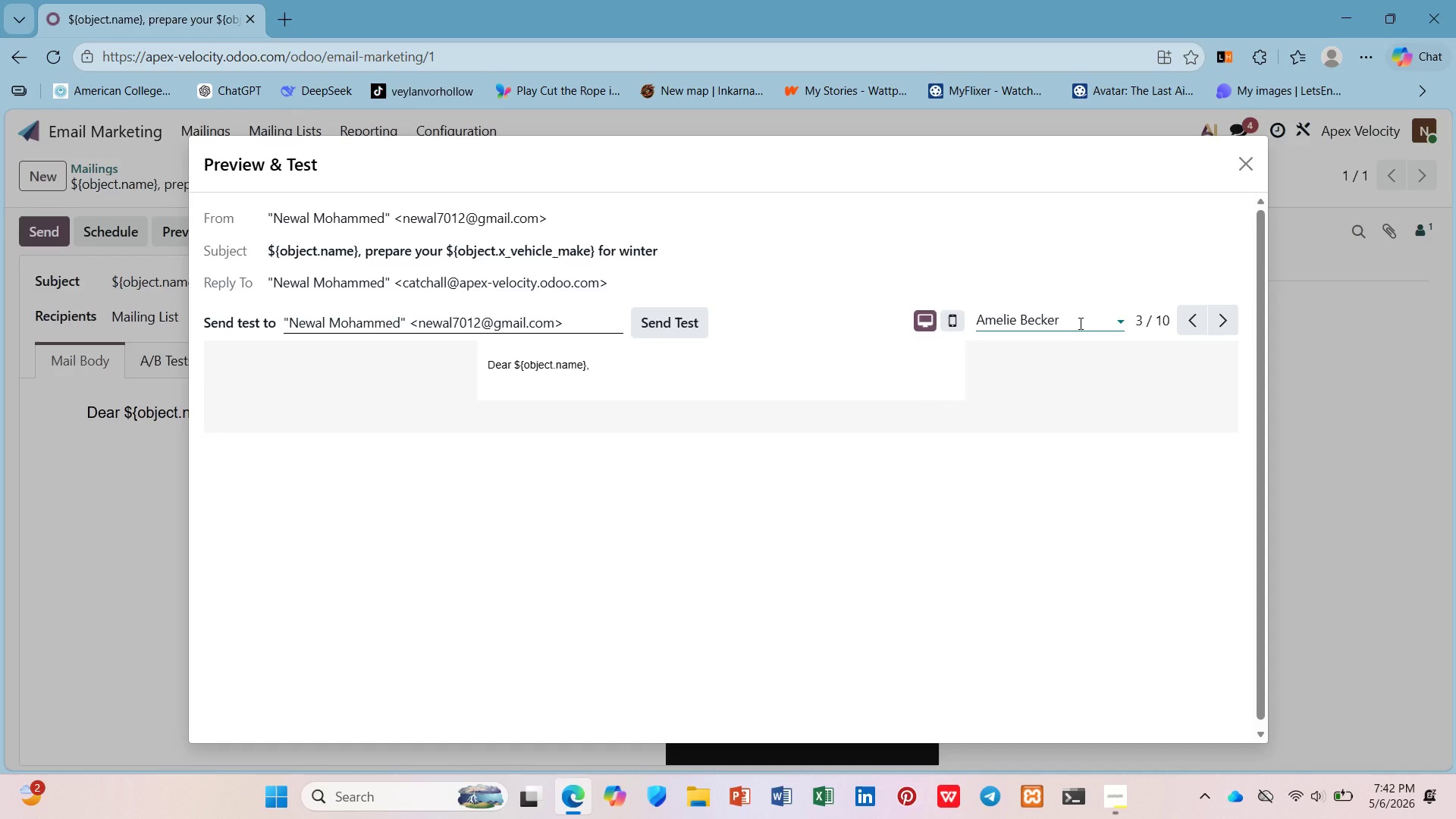 
wait(7.22)
 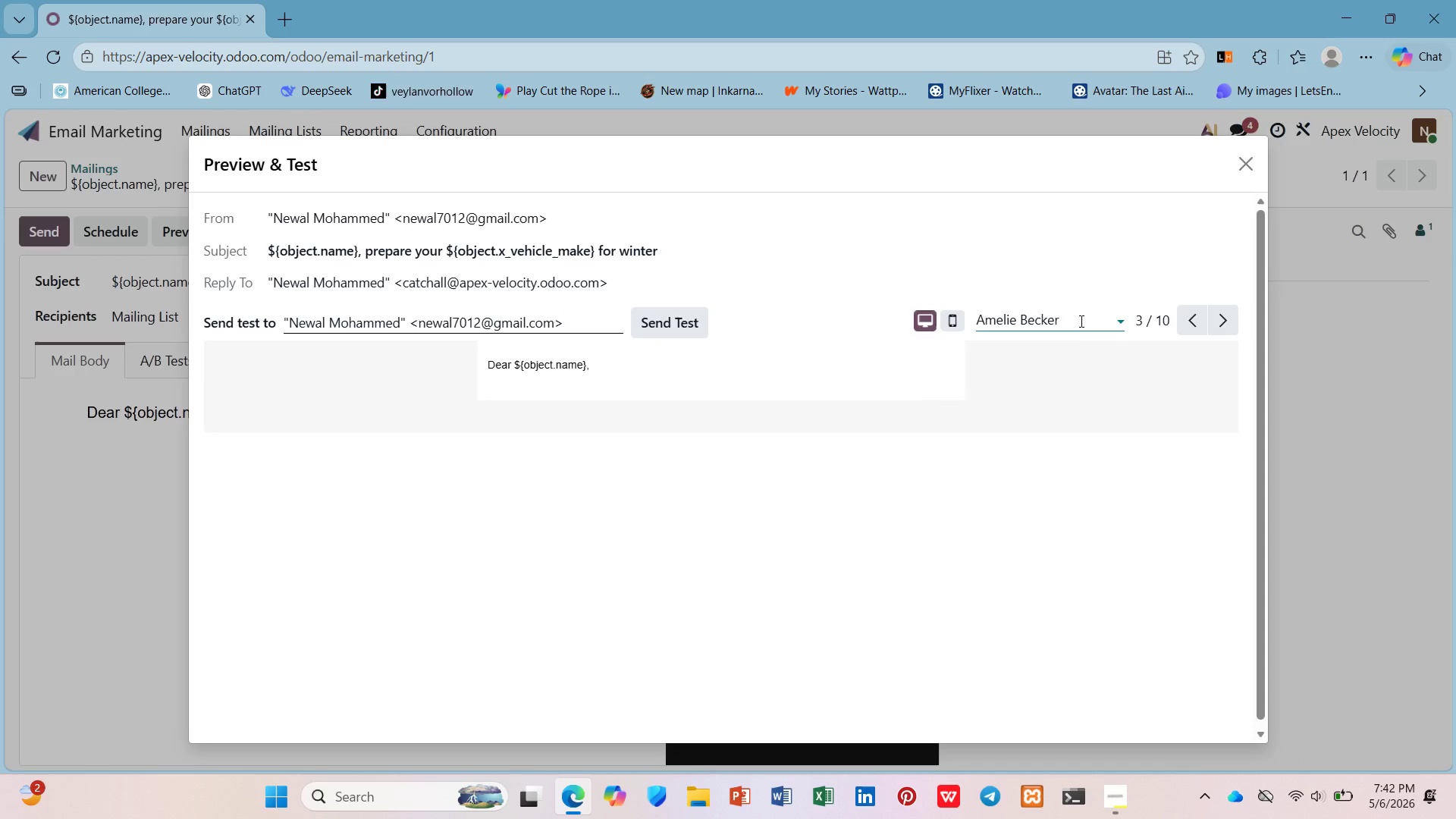 
left_click([1079, 324])
 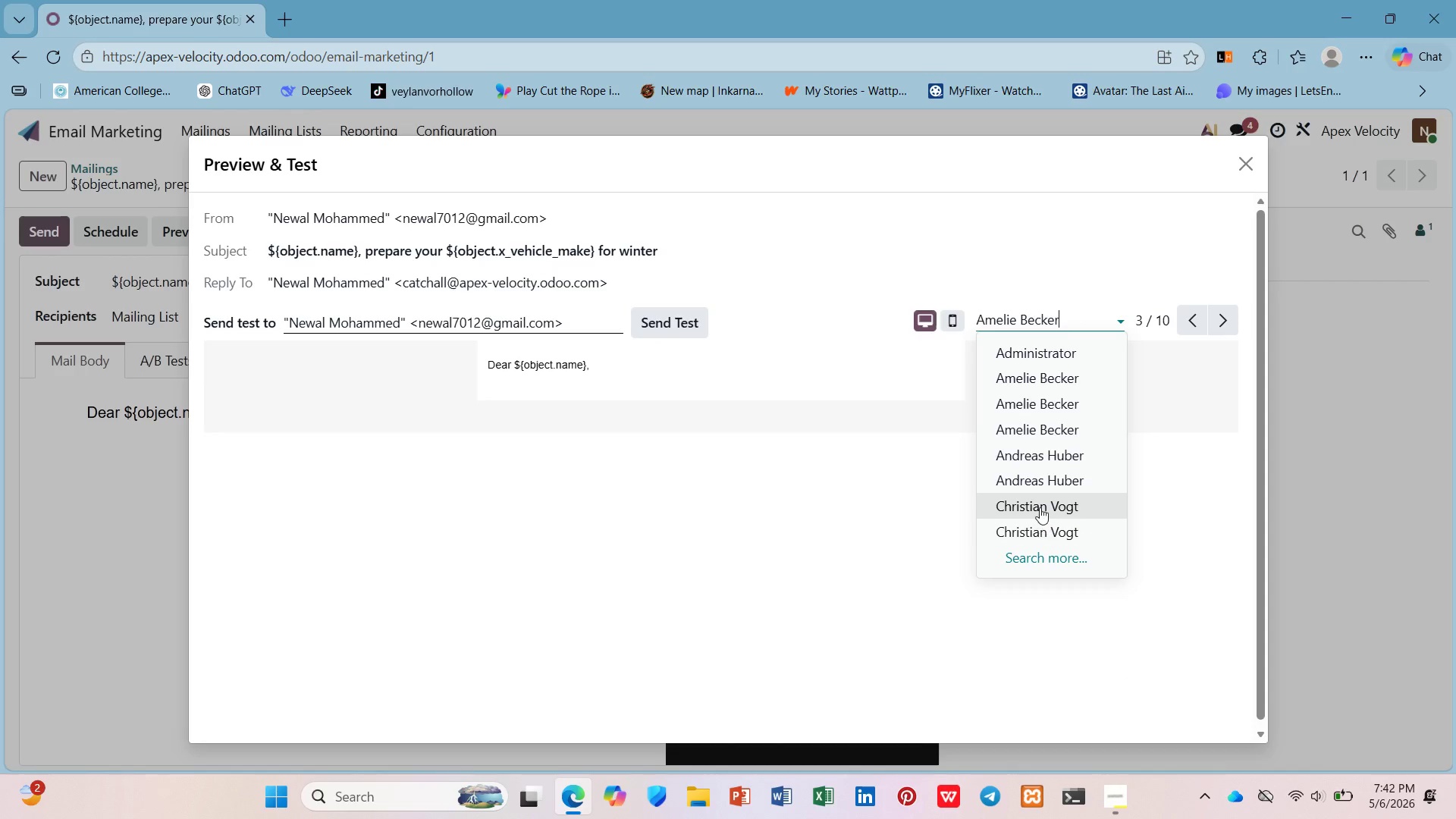 
left_click([1040, 507])
 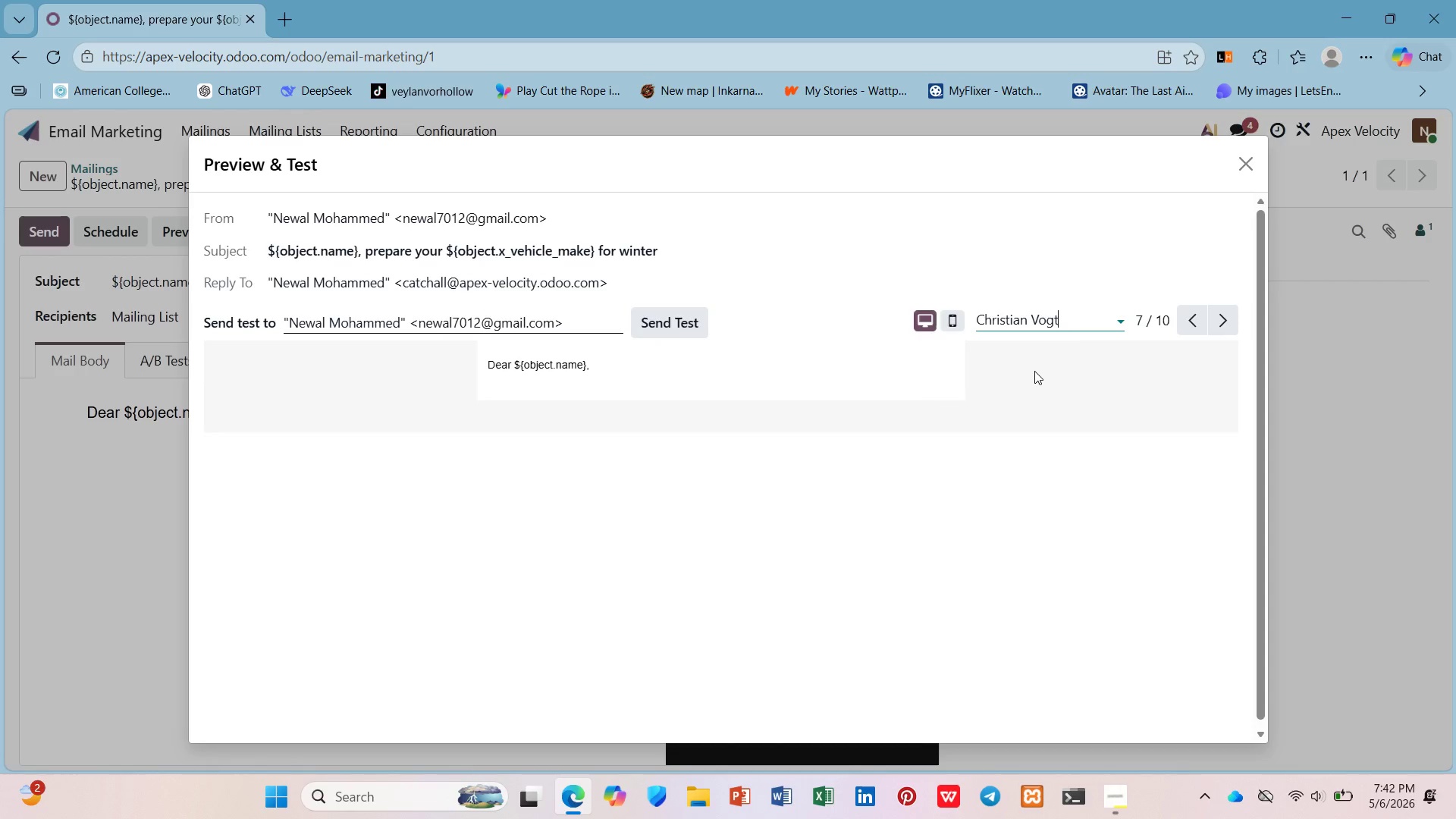 
left_click([1034, 371])
 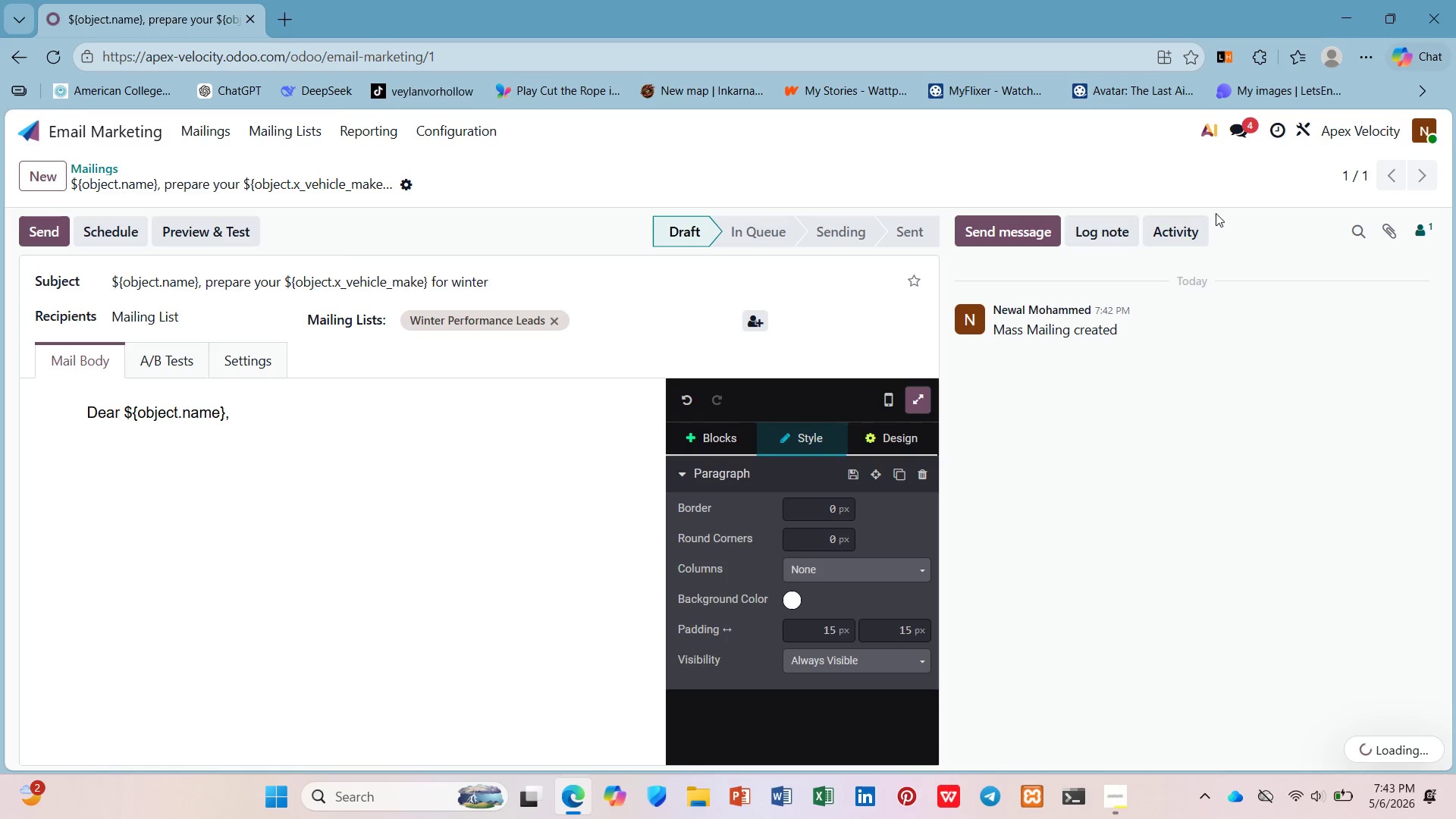 
wait(6.61)
 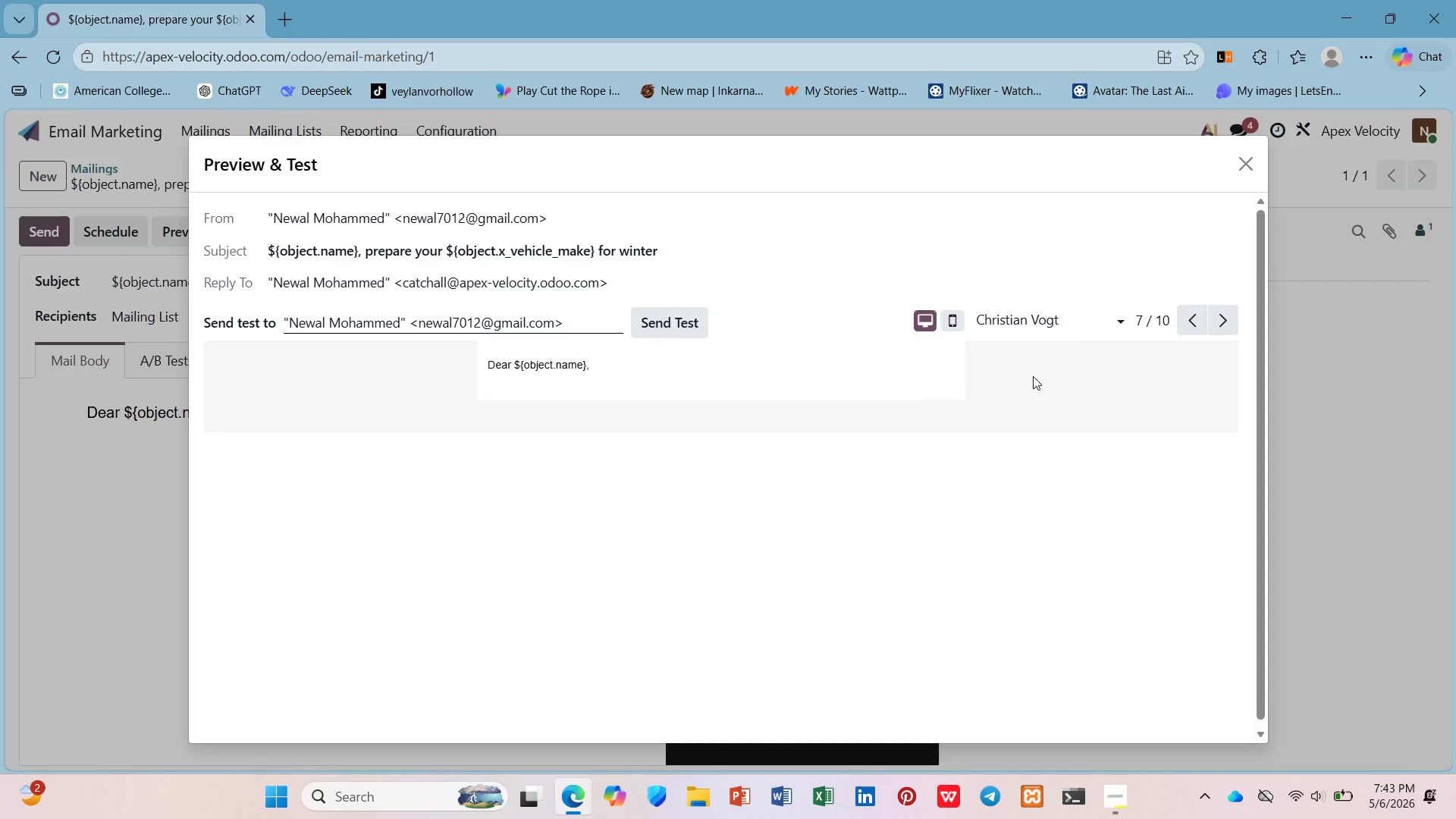 
left_click([1099, 802])